 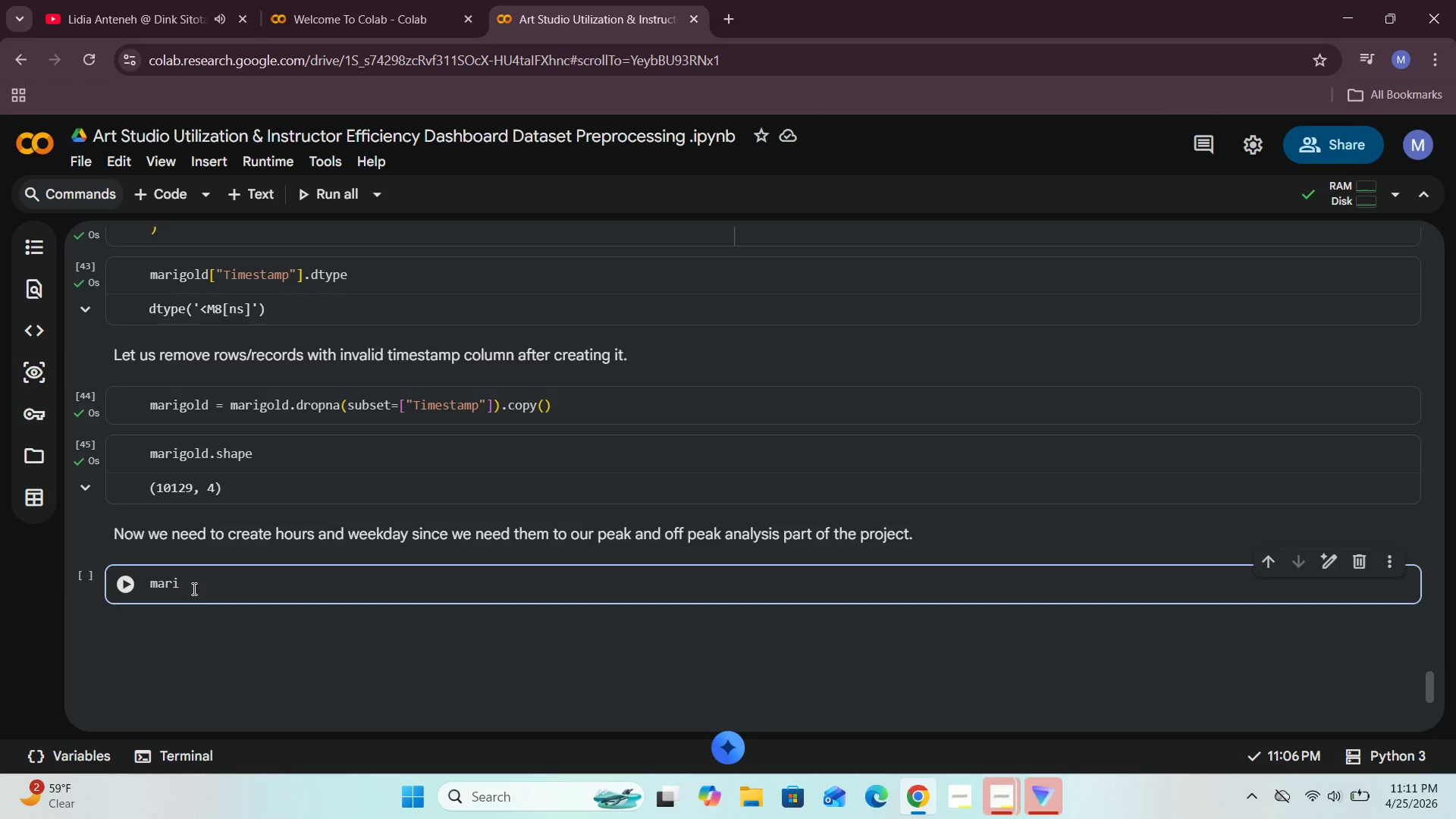 
hold_key(key=ShiftRight, duration=0.56)
 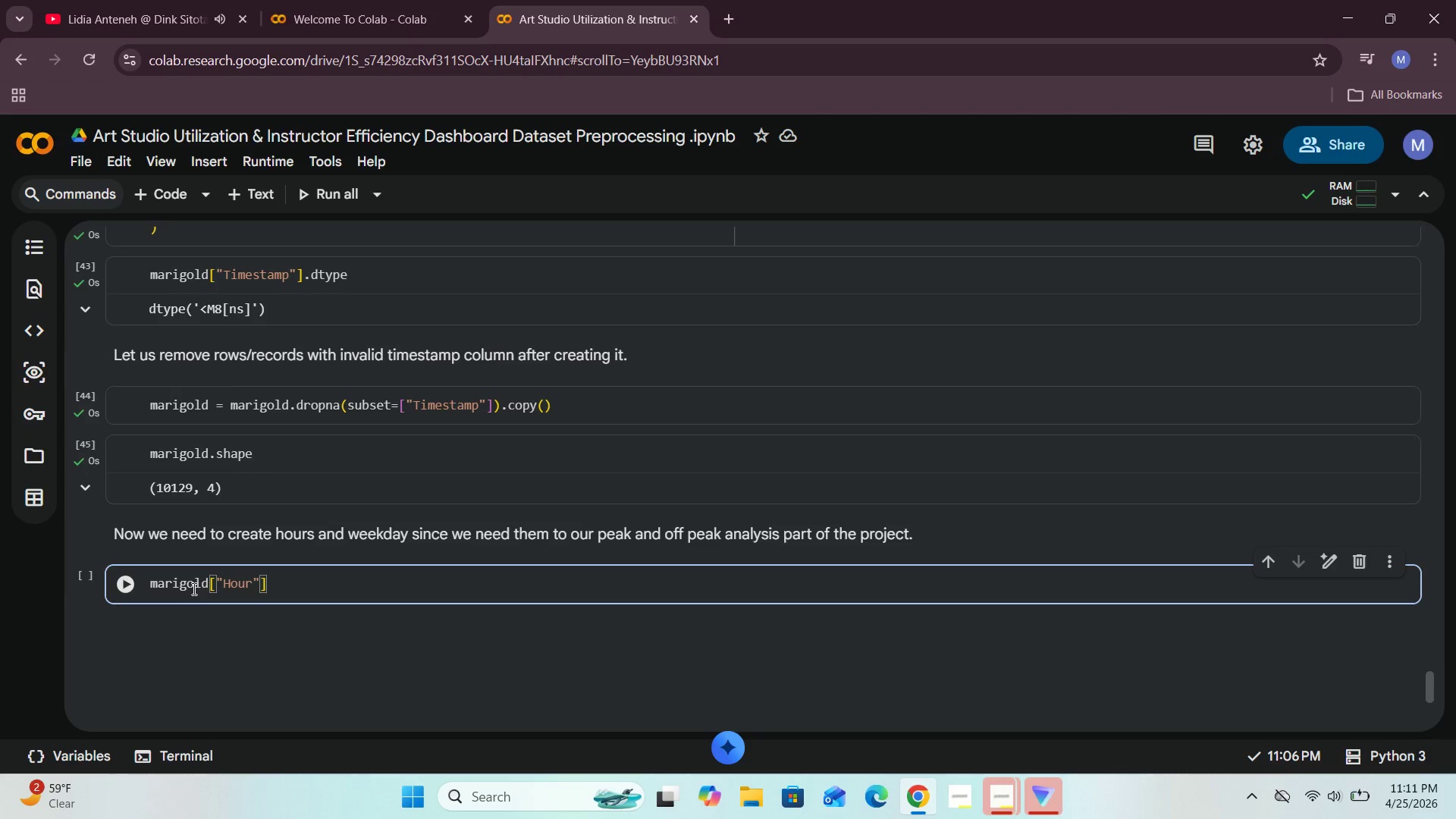 
key(ArrowRight)
 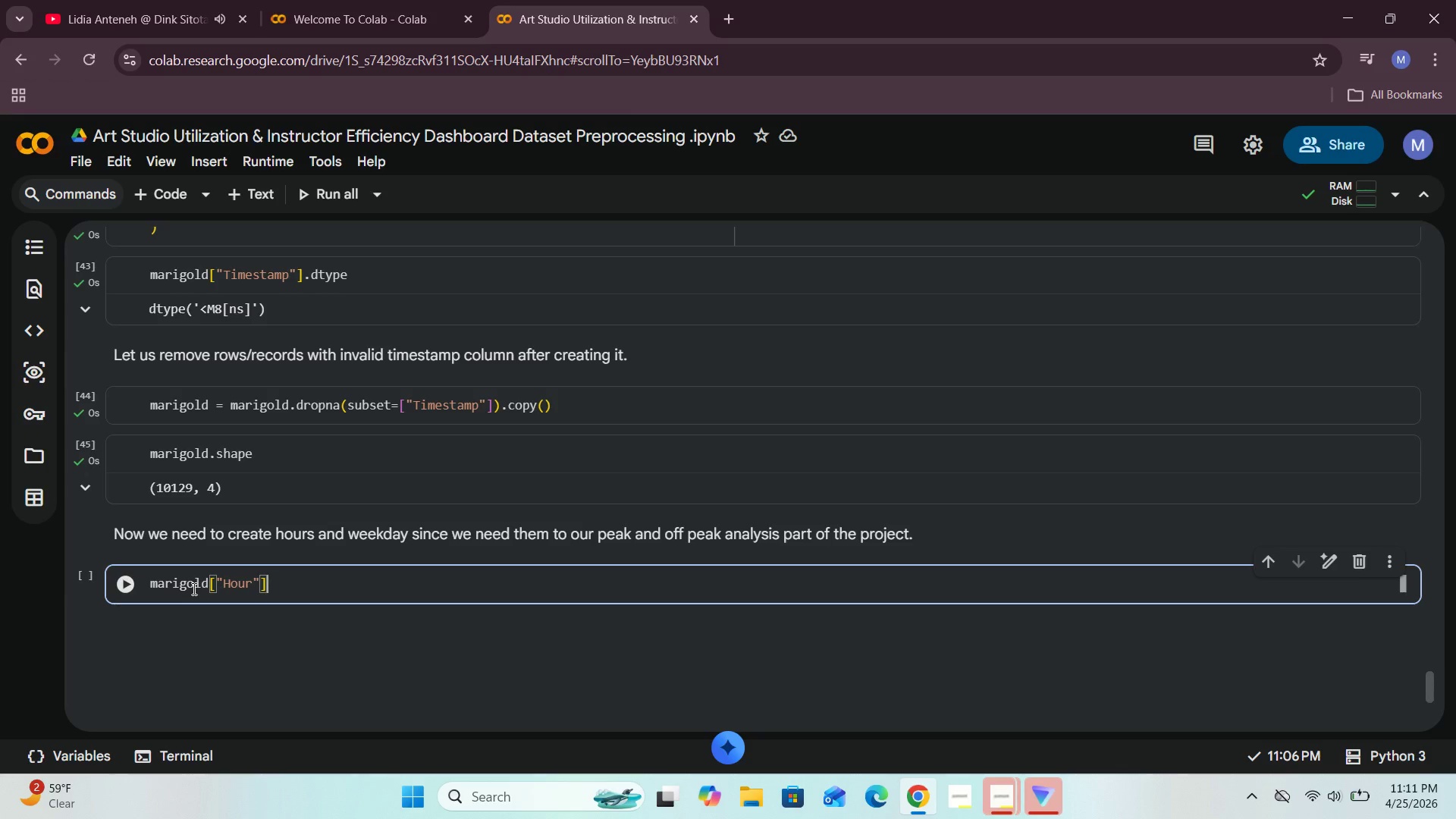 
key(ArrowRight)
 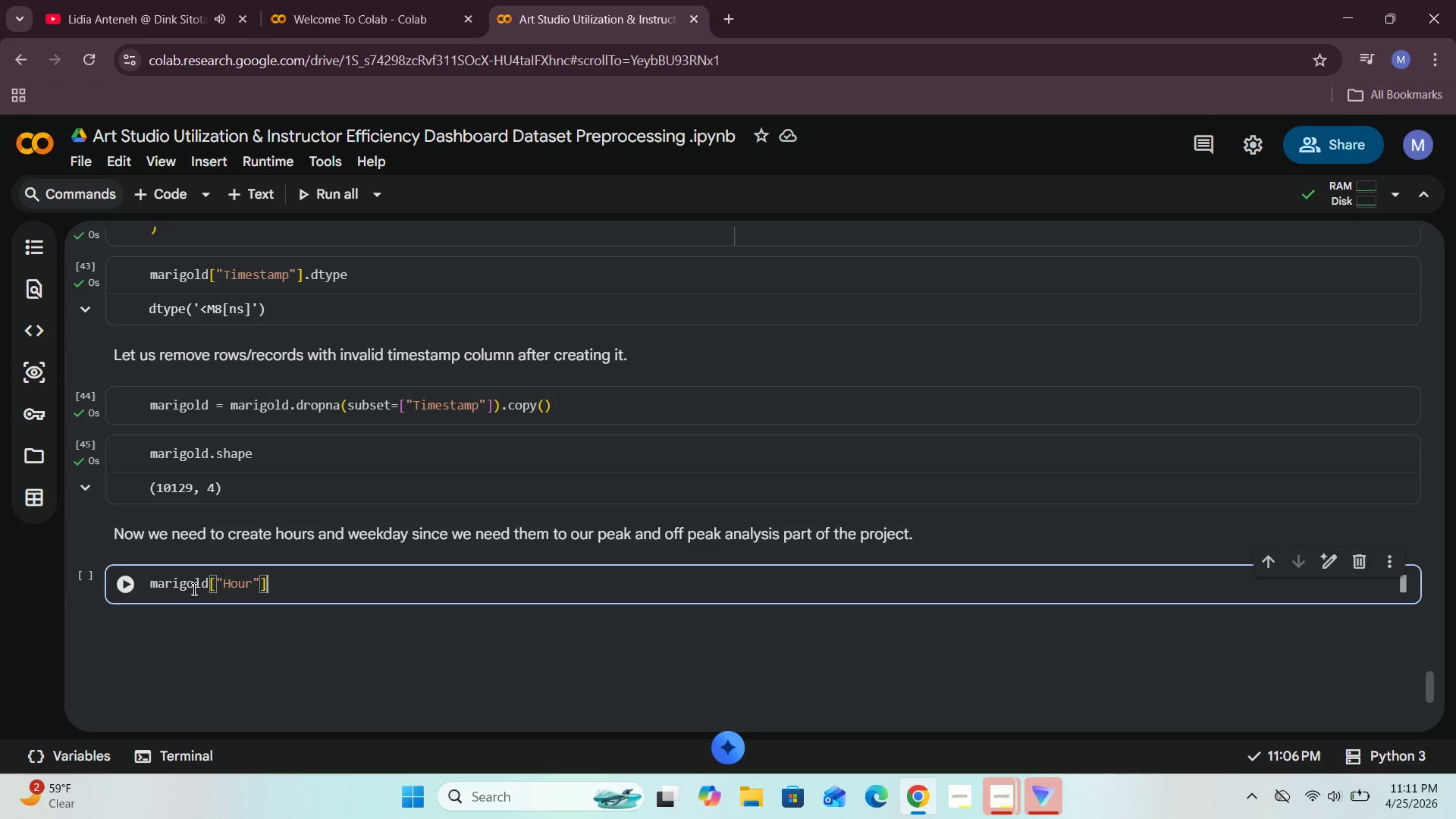 
key(Space)
 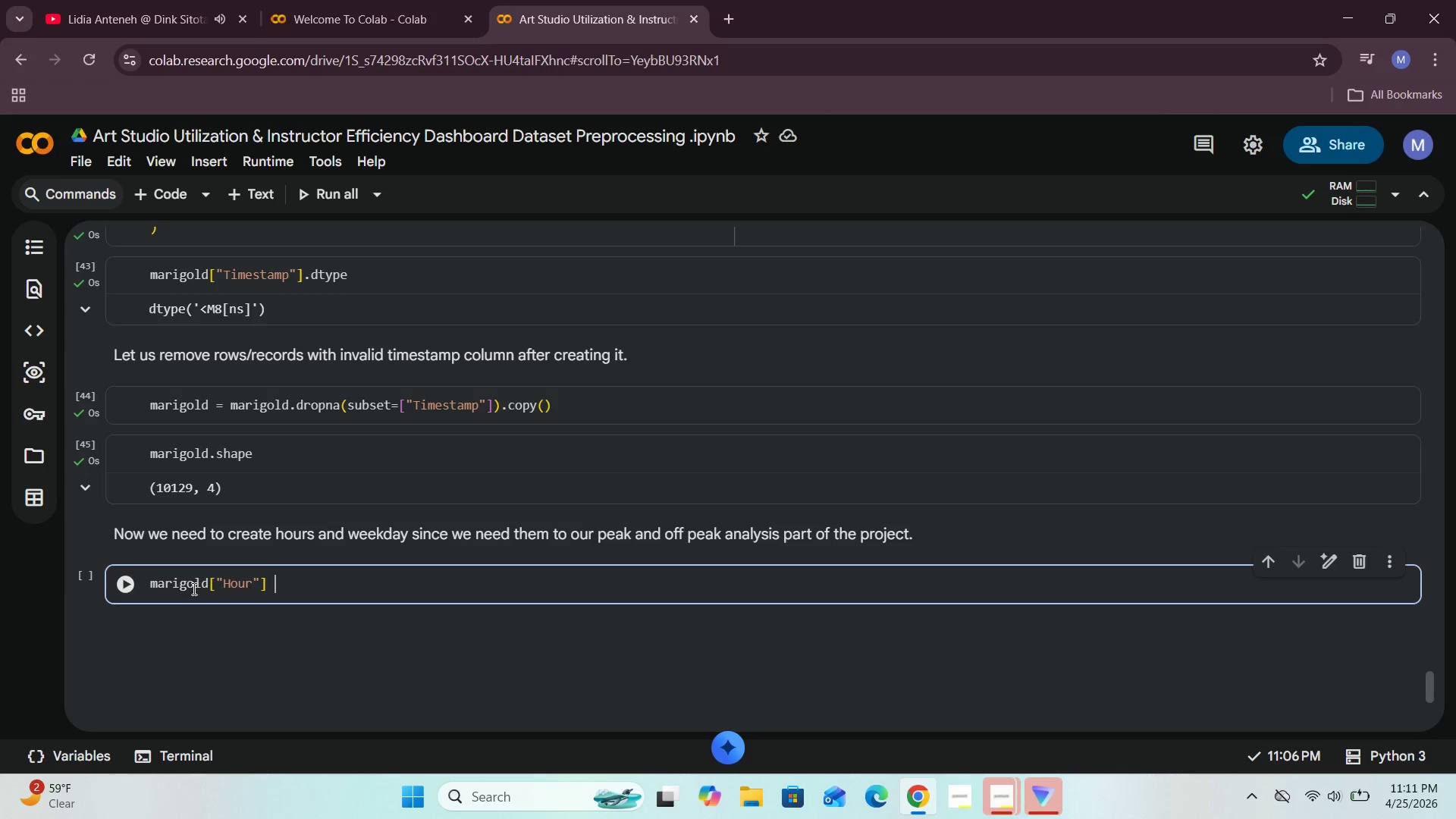 
key(Equal)
 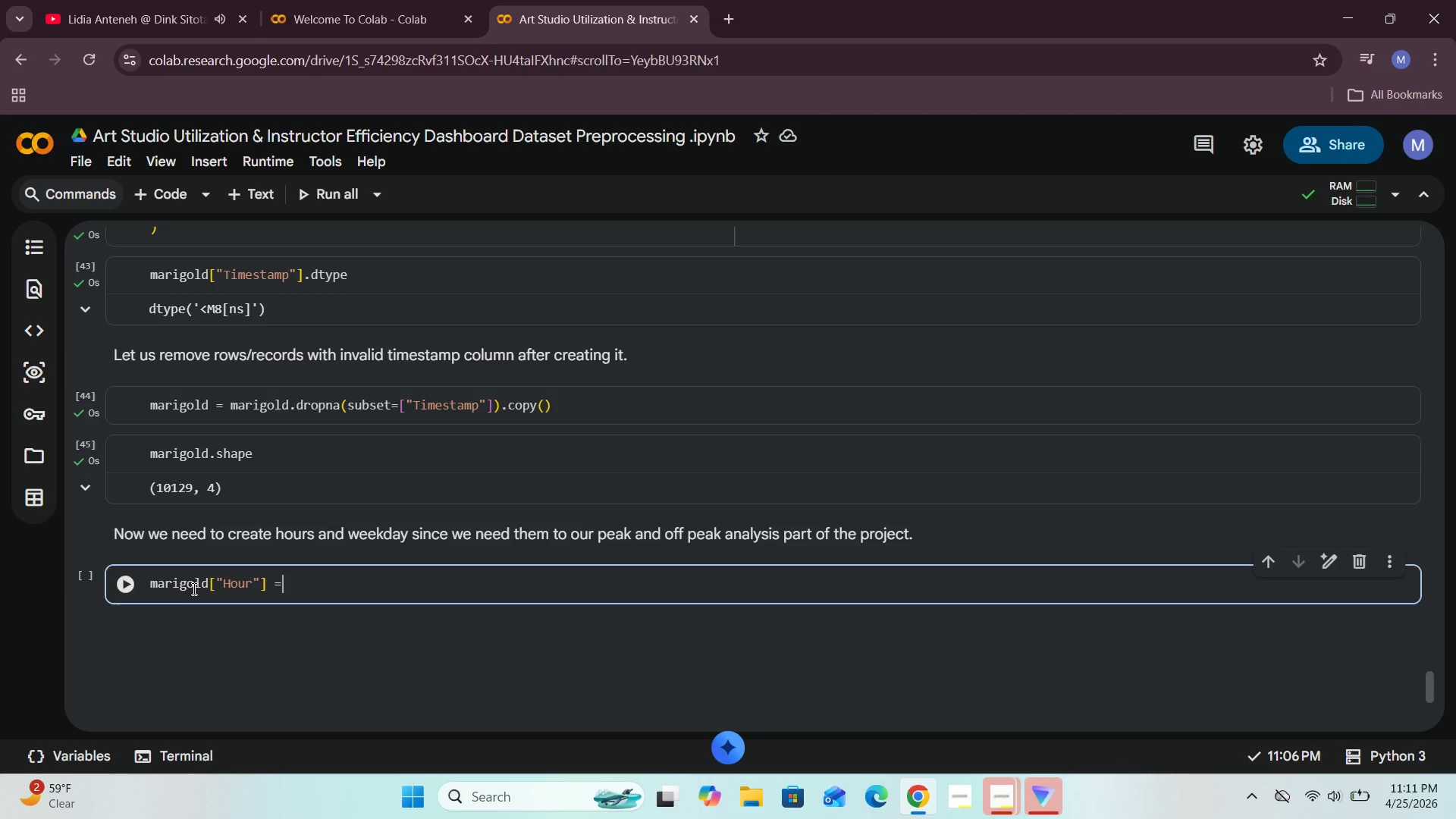 
key(Space)
 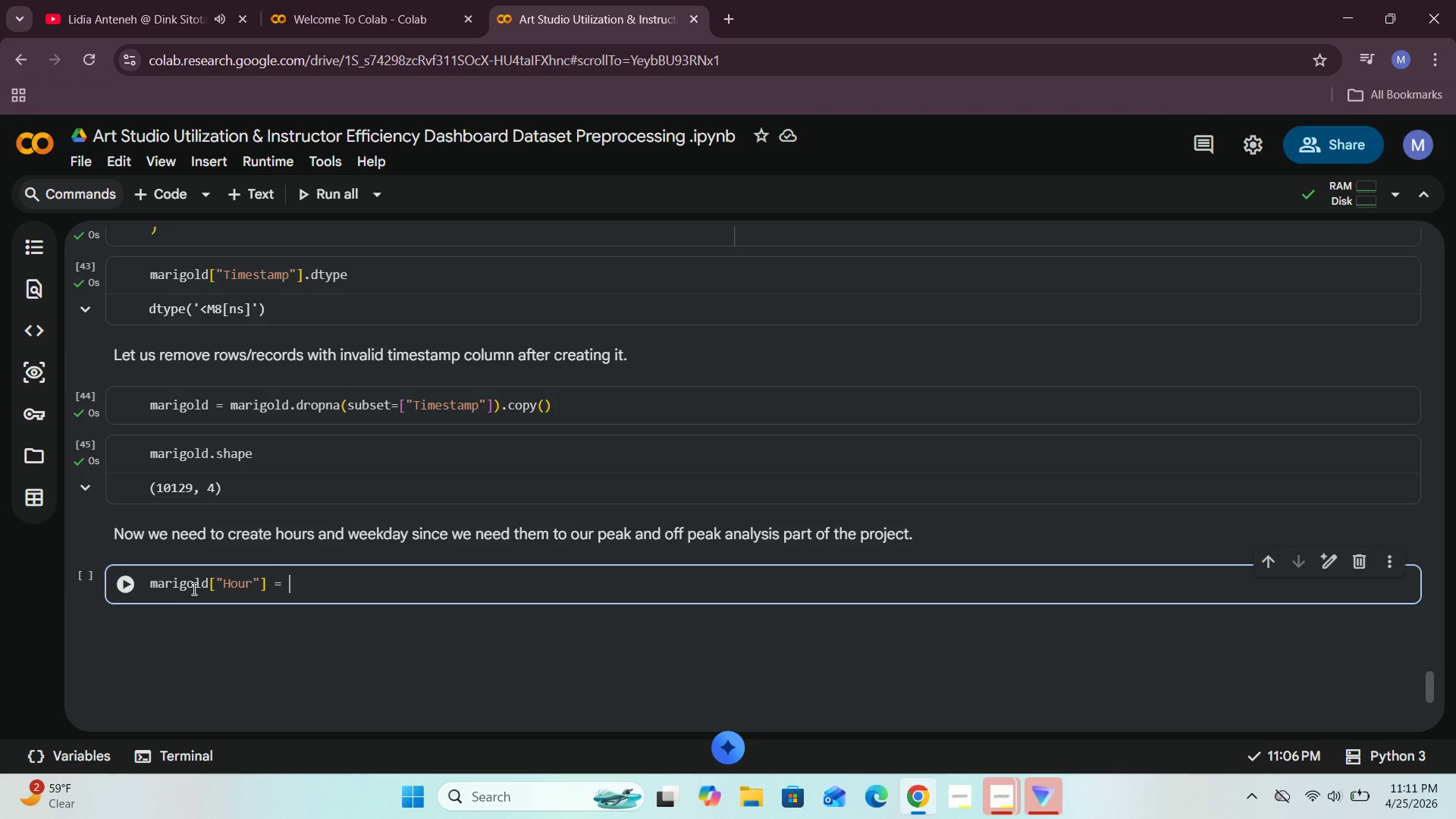 
type(marigold[")
 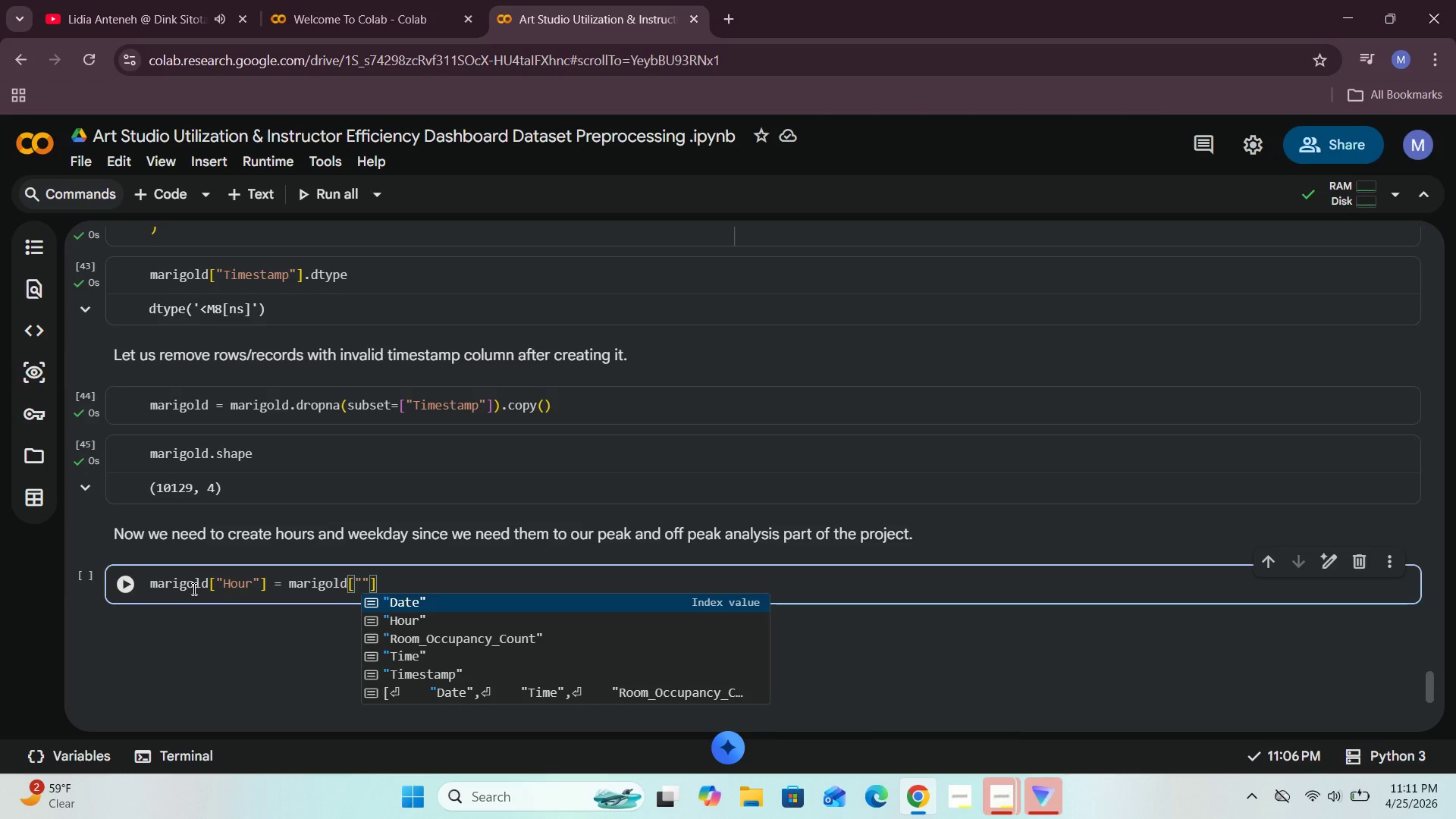 
wait(6.02)
 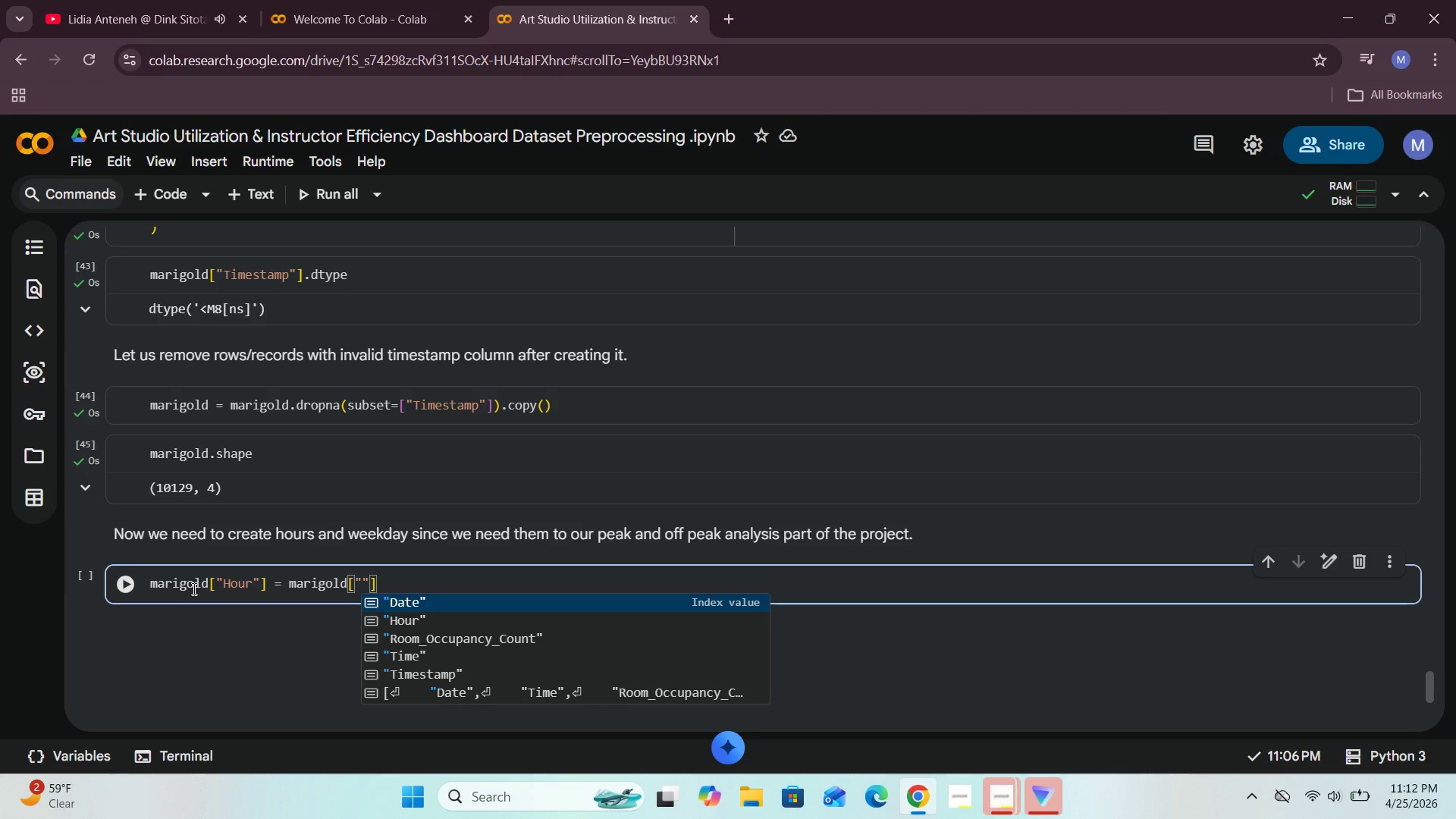 
type(Timestamp)
 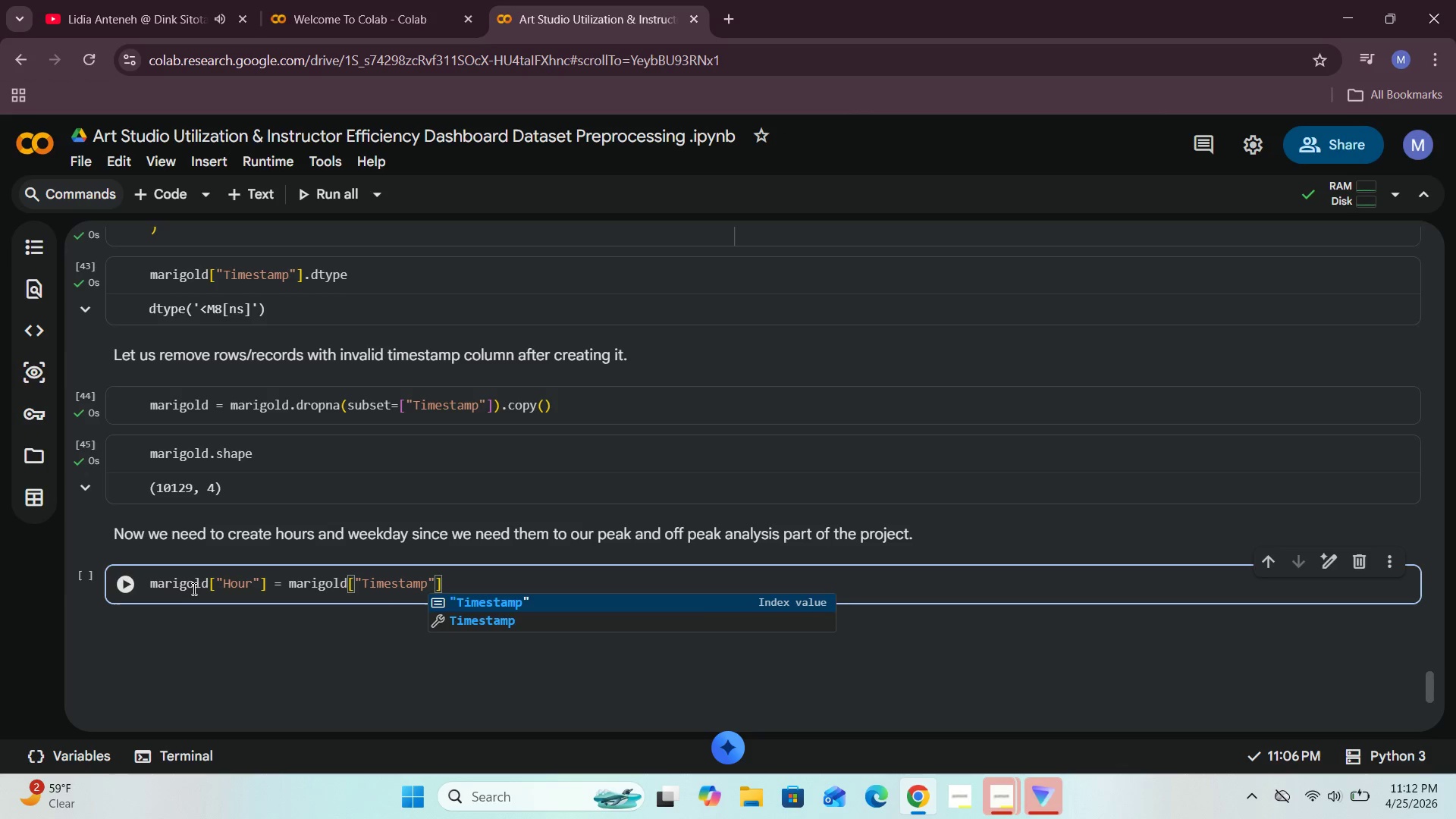 
key(ArrowRight)
 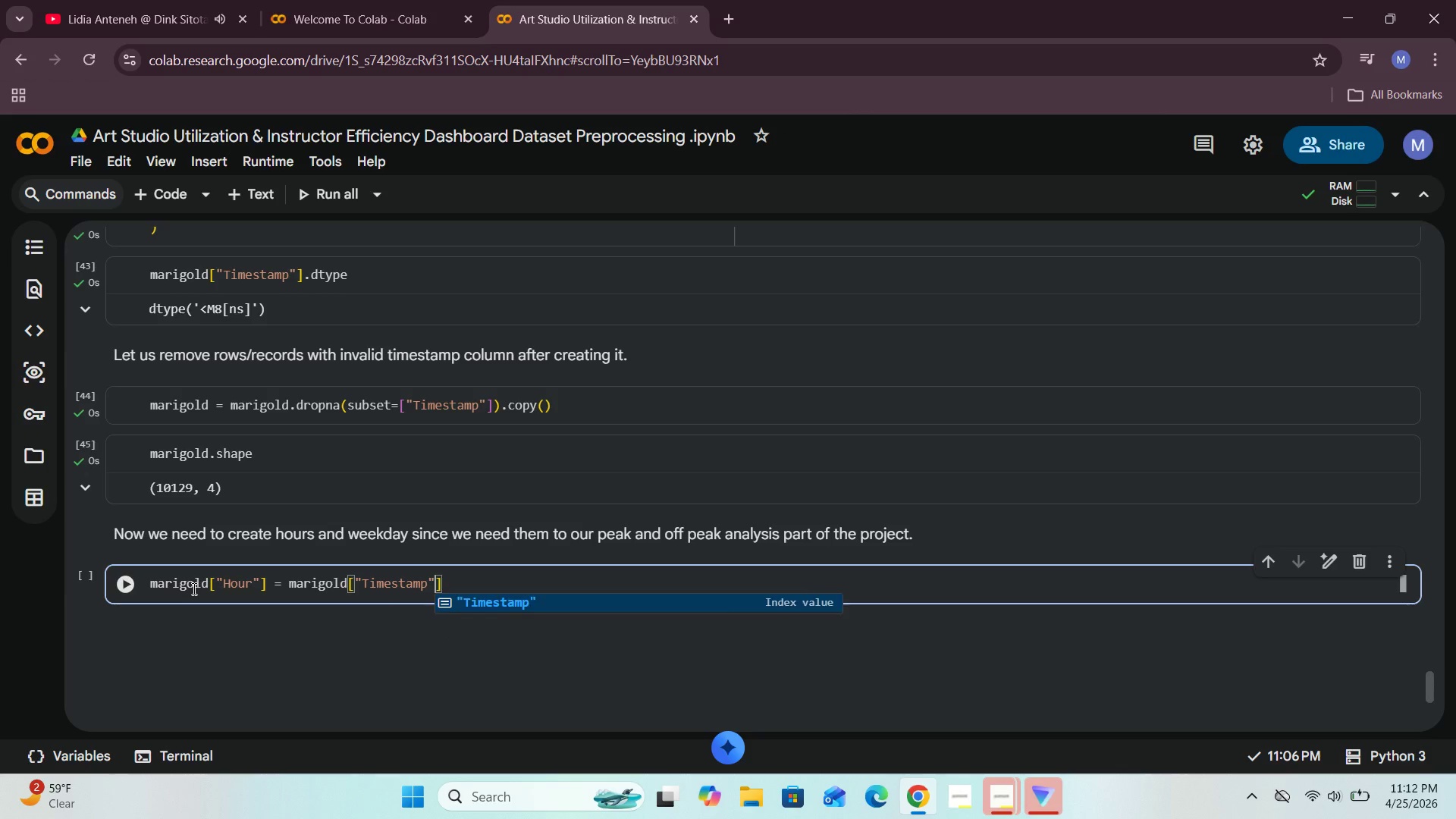 
key(ArrowRight)
 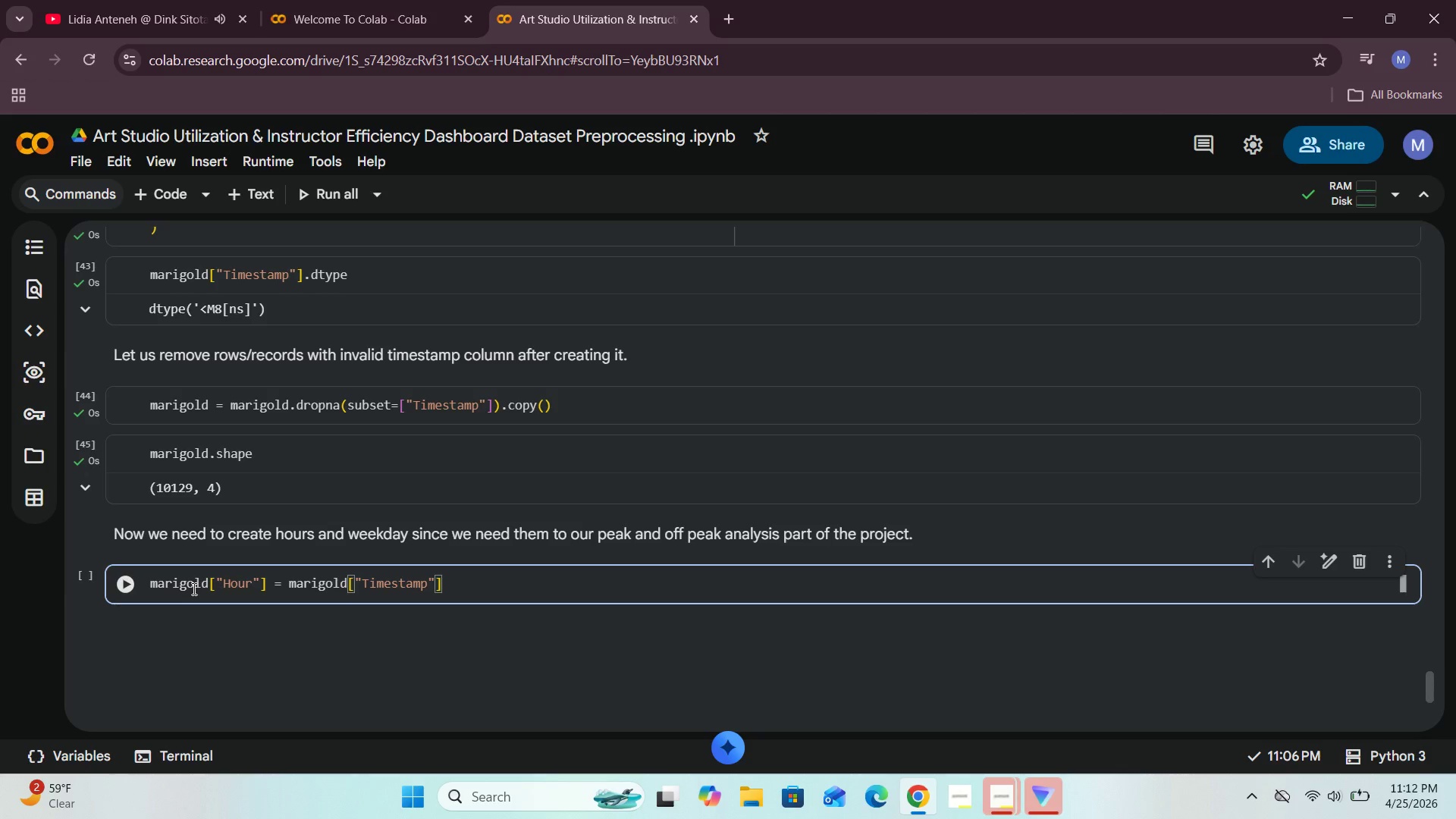 
type(.dt.hour)
 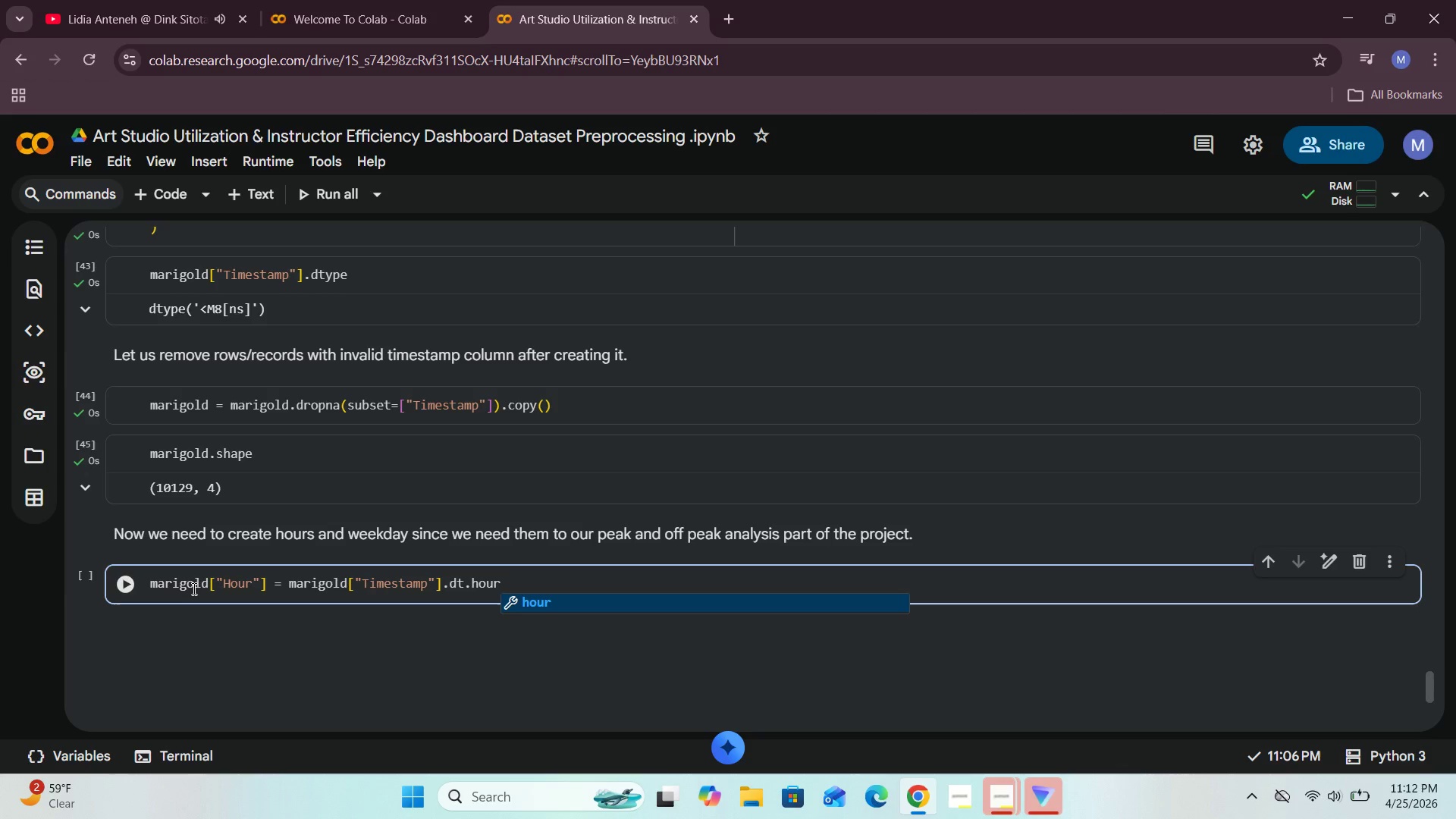 
wait(9.84)
 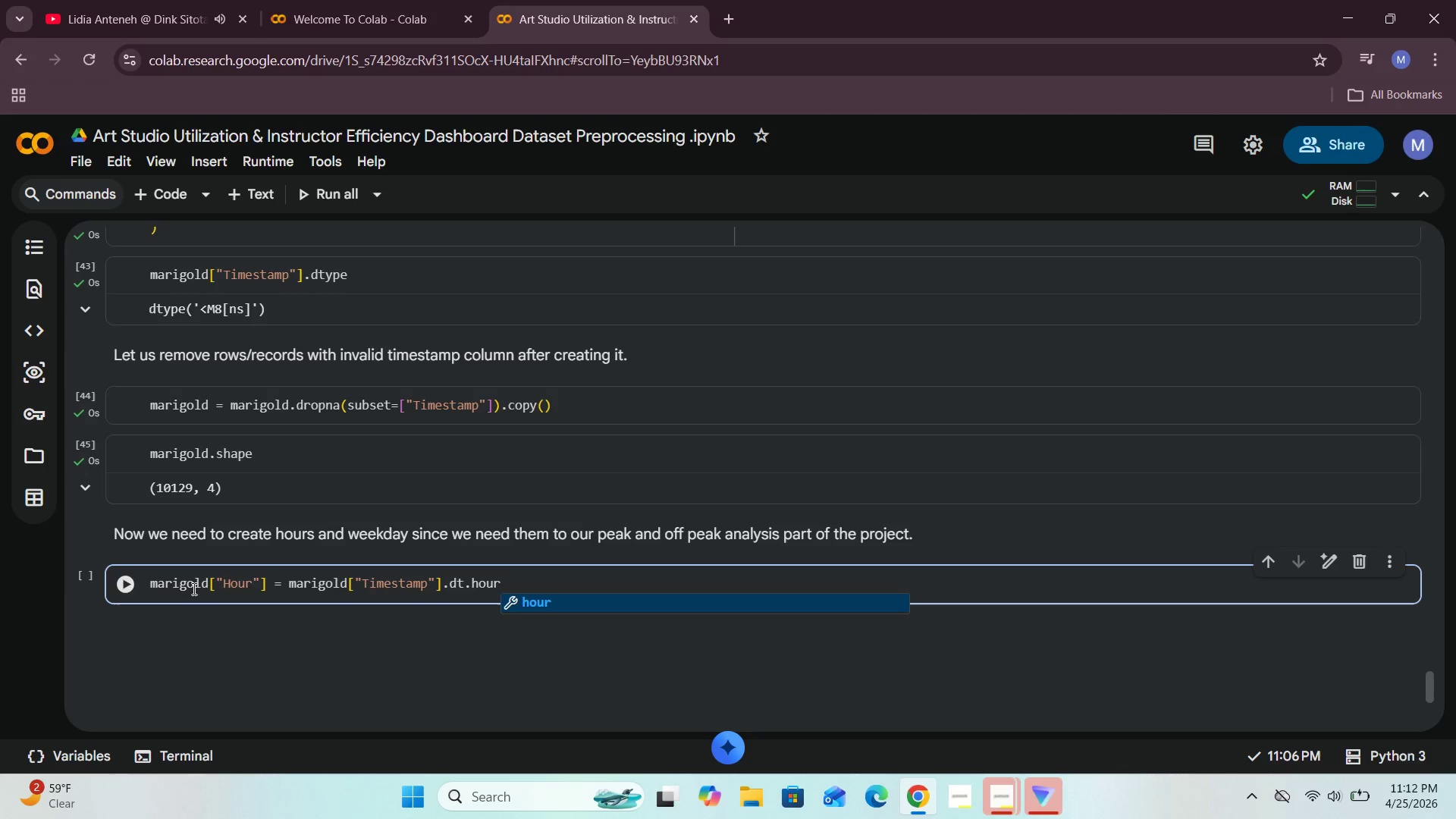 
left_click([131, 582])
 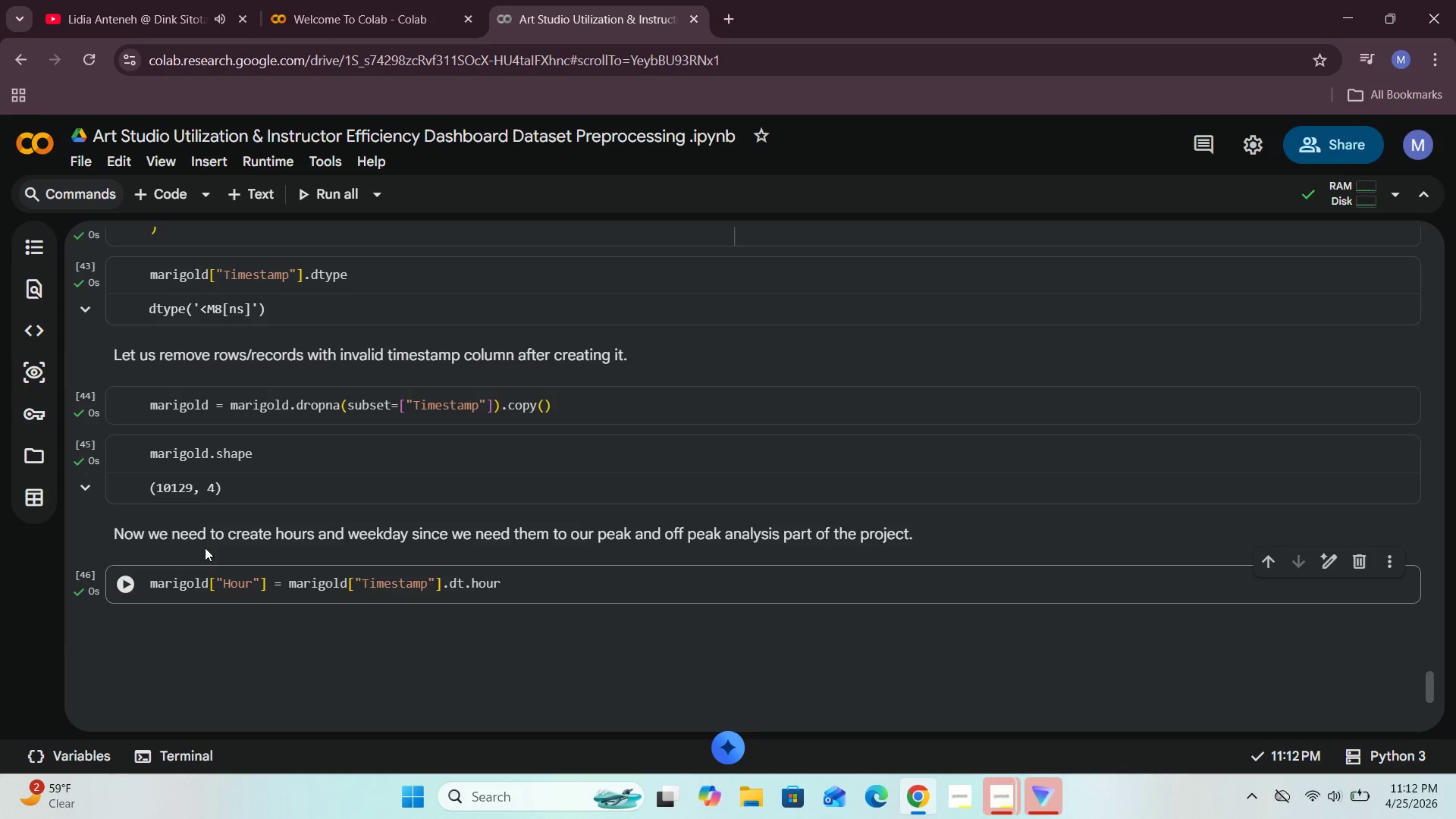 
scroll: coordinate [240, 535], scroll_direction: down, amount: 2.0
 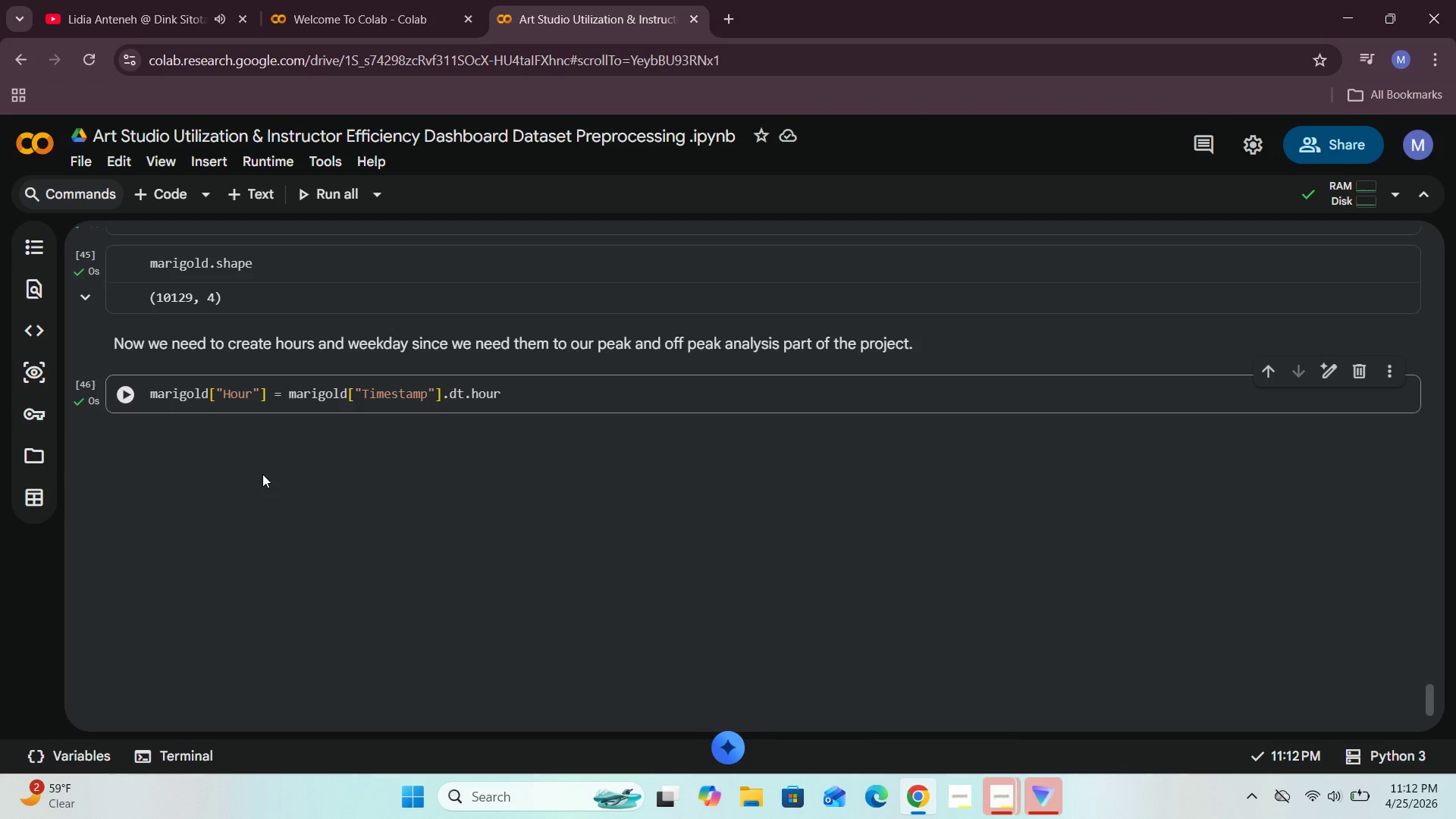 
wait(31.43)
 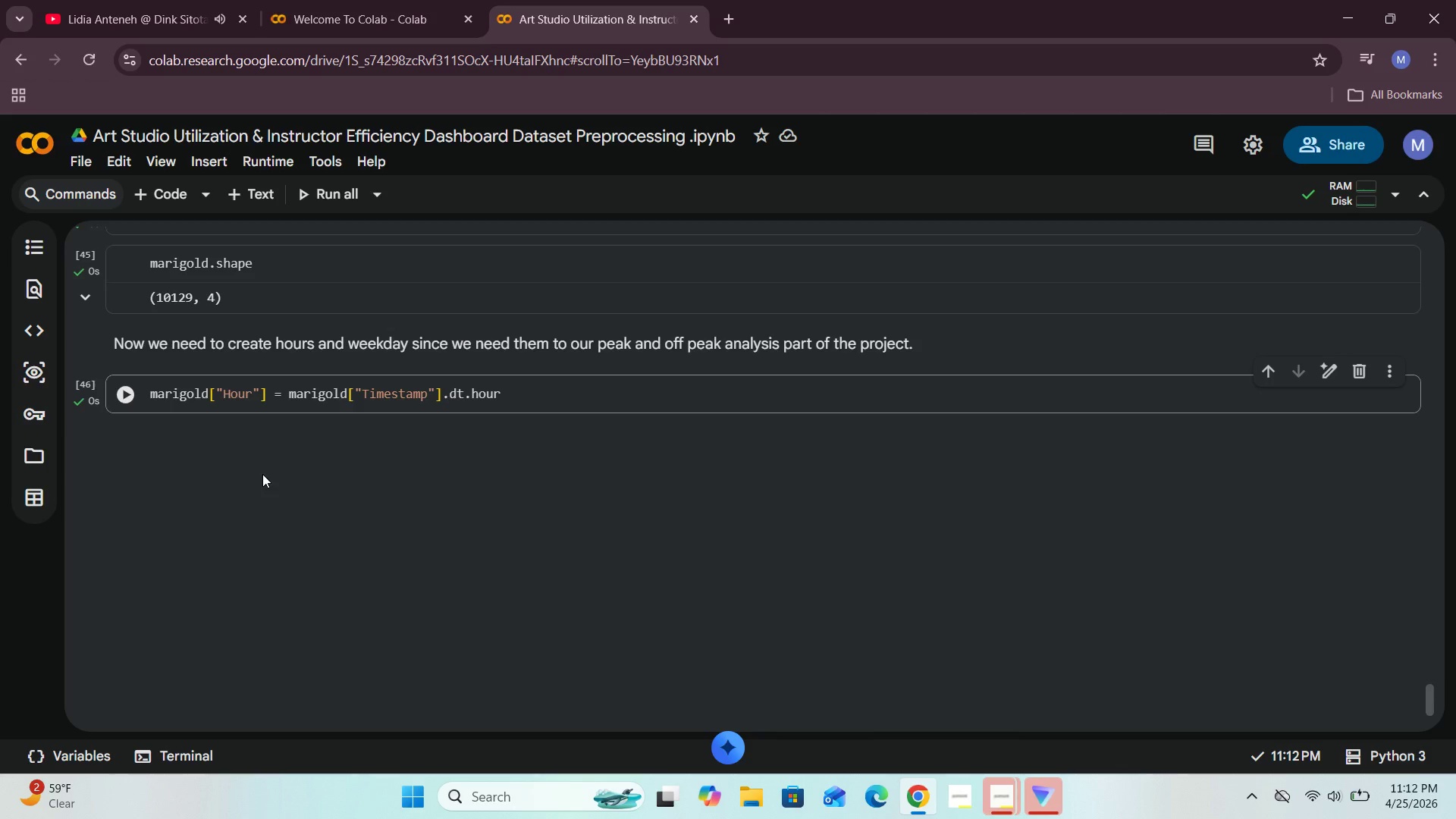 
left_click_drag(start_coordinate=[269, 395], to_coordinate=[147, 398])
 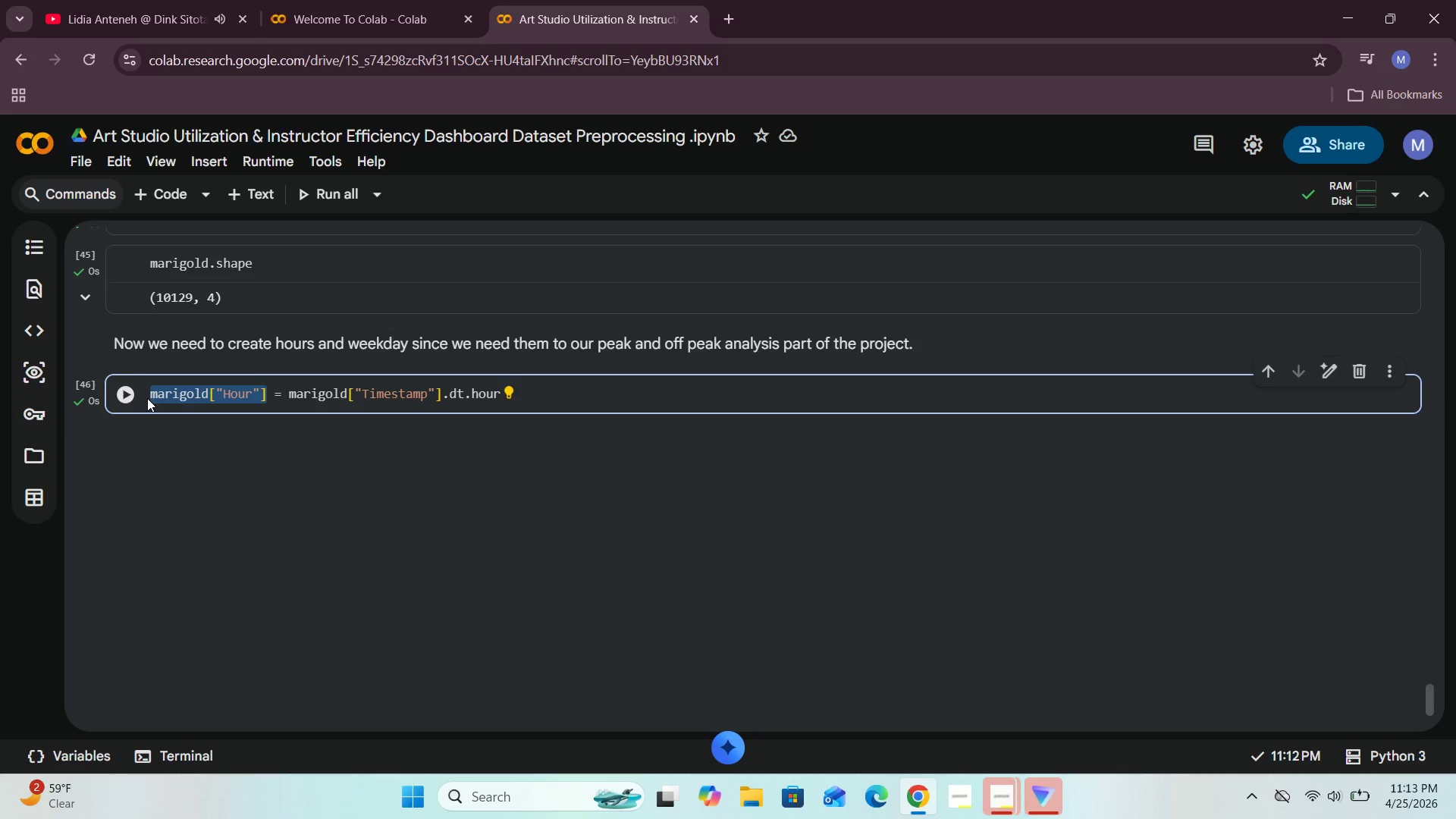 
key(Control+C)
 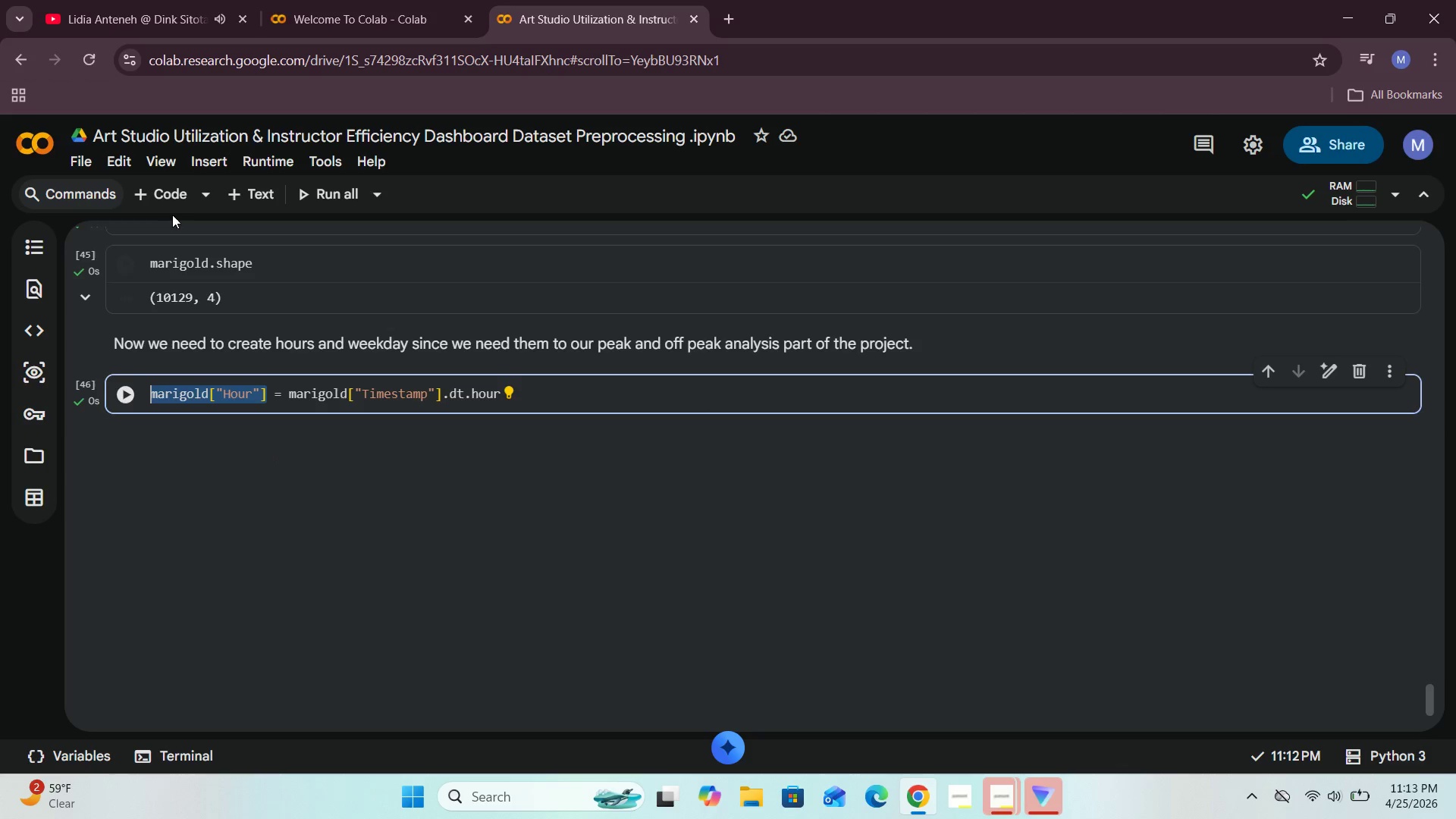 
left_click([171, 202])
 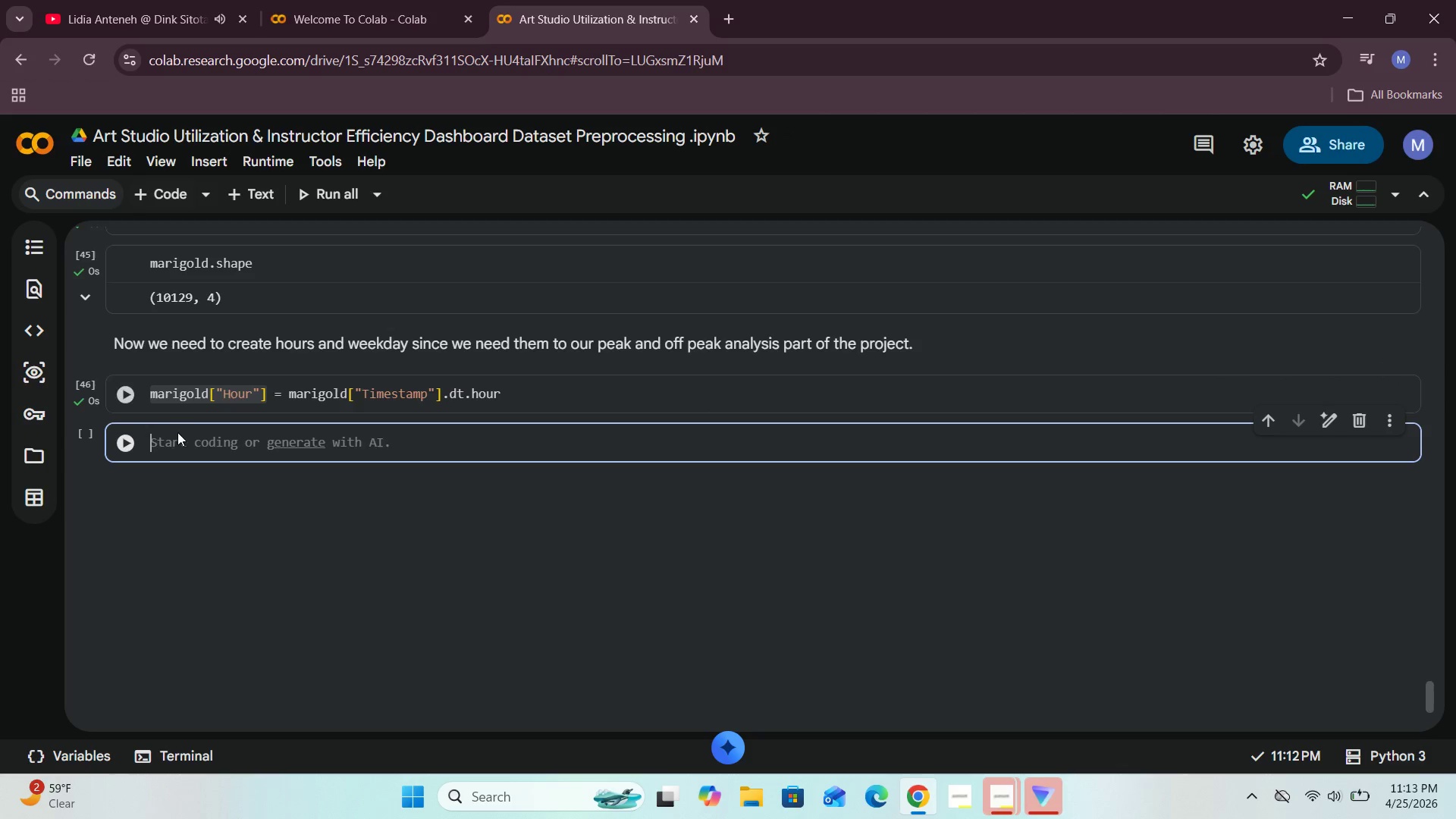 
left_click([175, 444])
 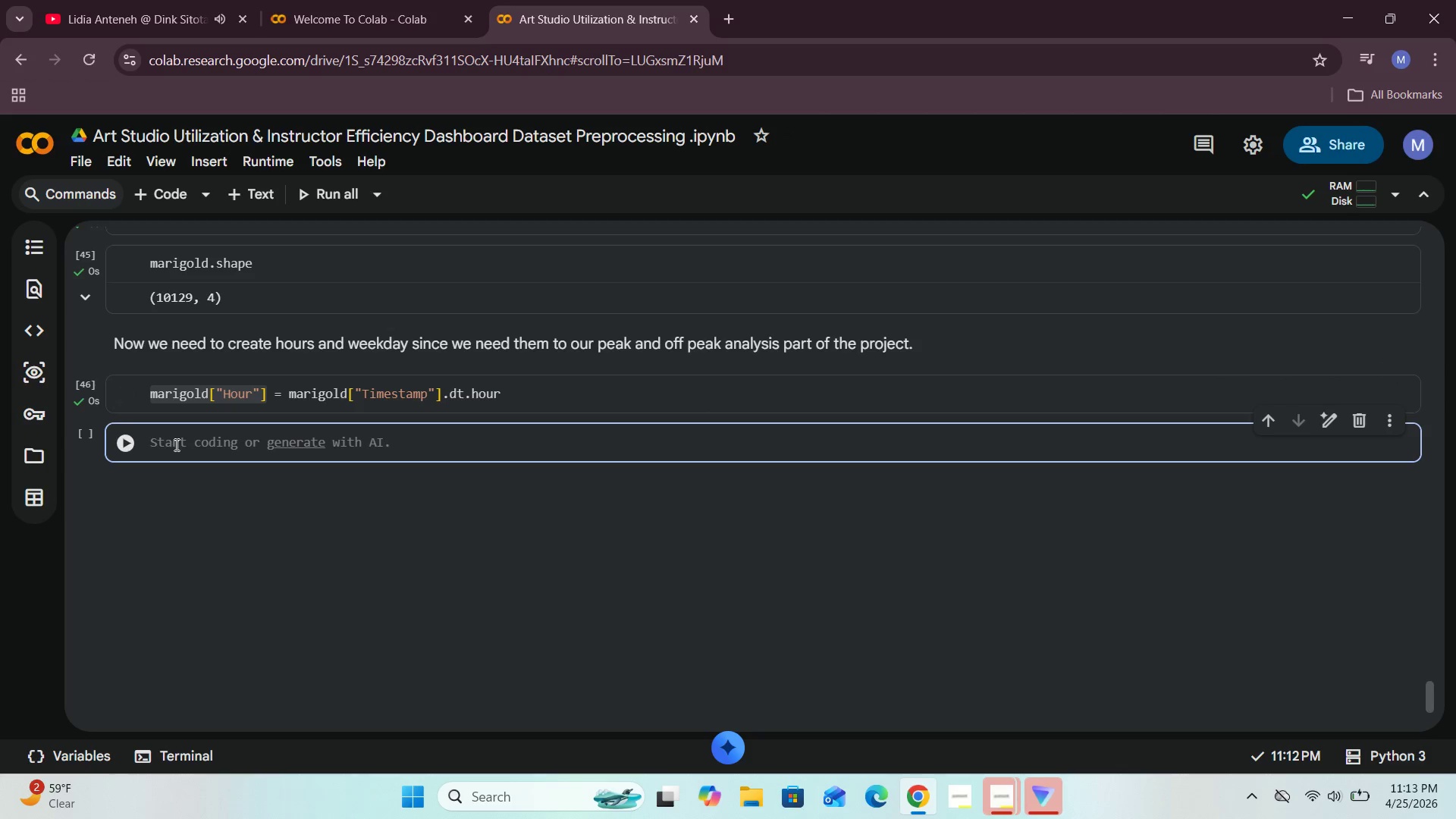 
key(Control+V)
 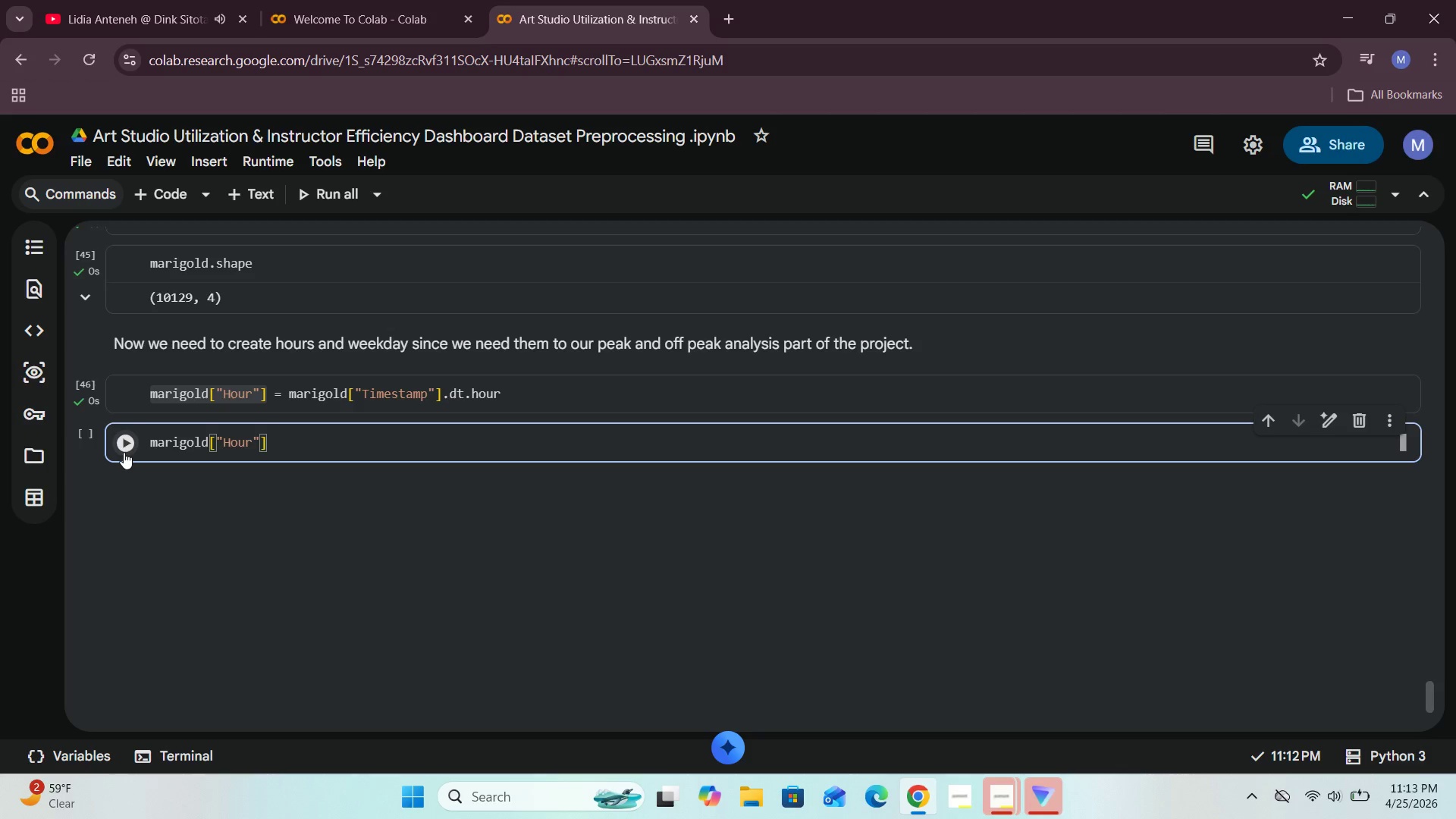 
left_click([124, 447])
 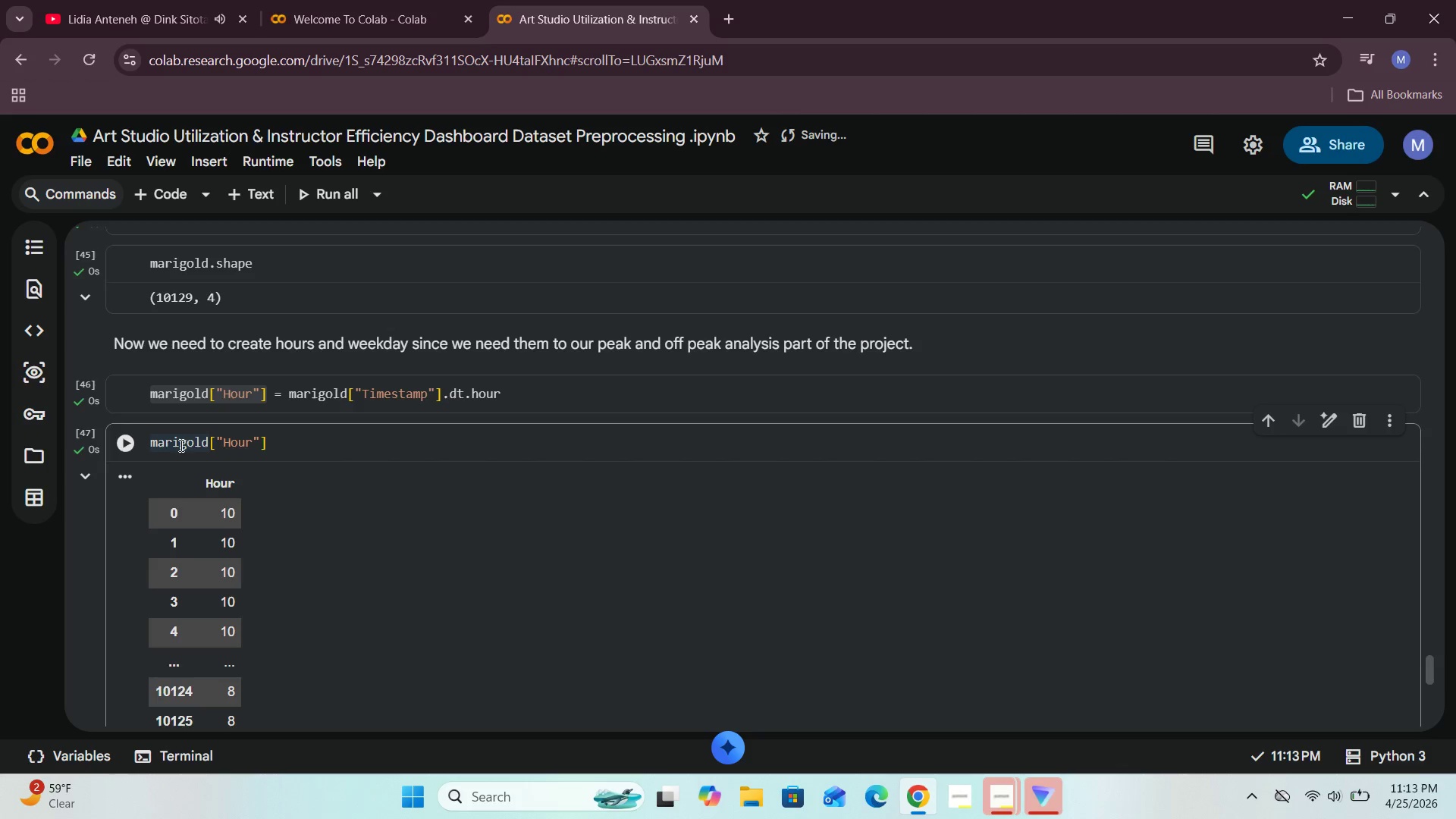 
scroll: coordinate [310, 541], scroll_direction: down, amount: 2.0
 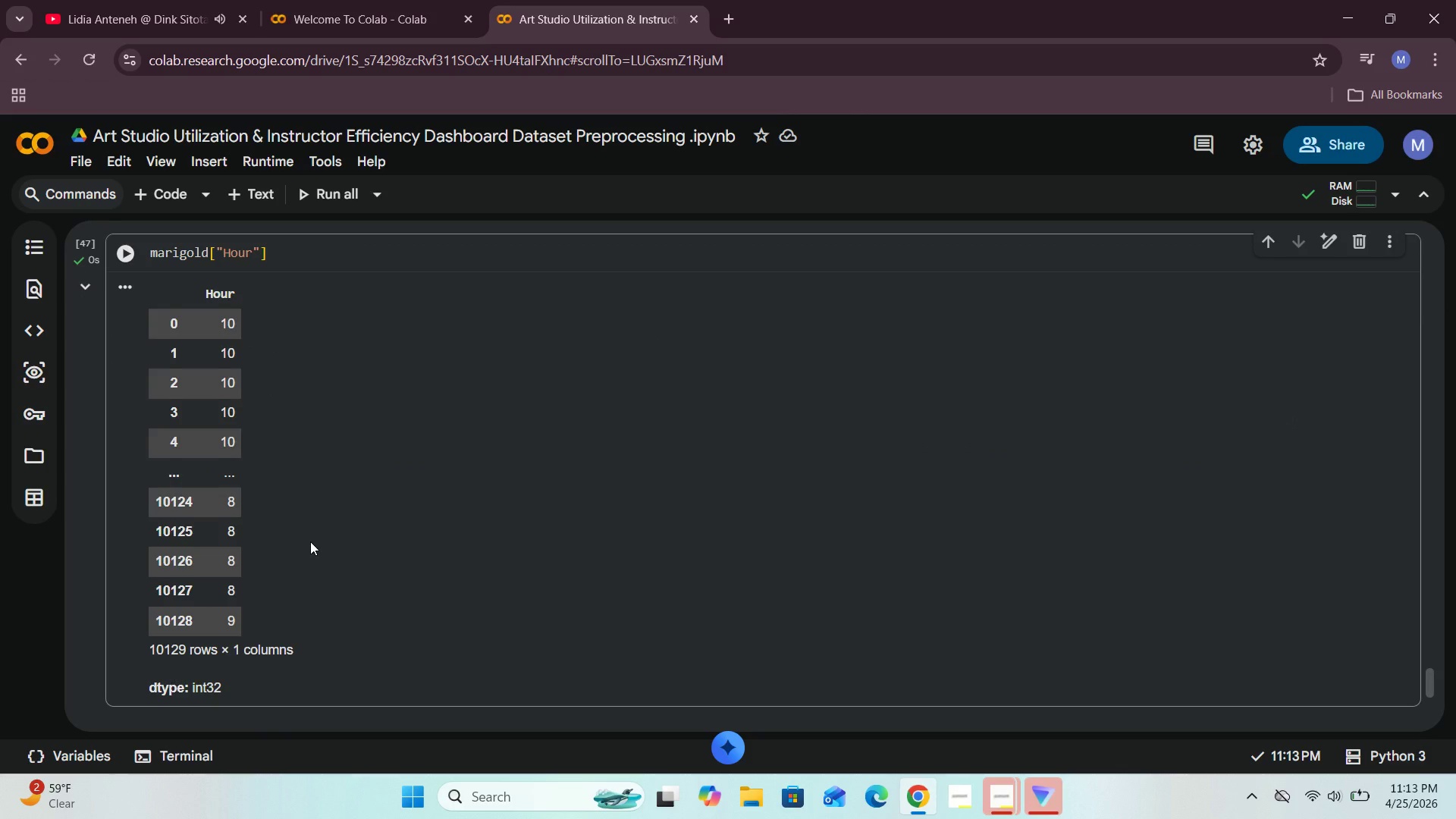 
scroll: coordinate [310, 541], scroll_direction: up, amount: 1.0
 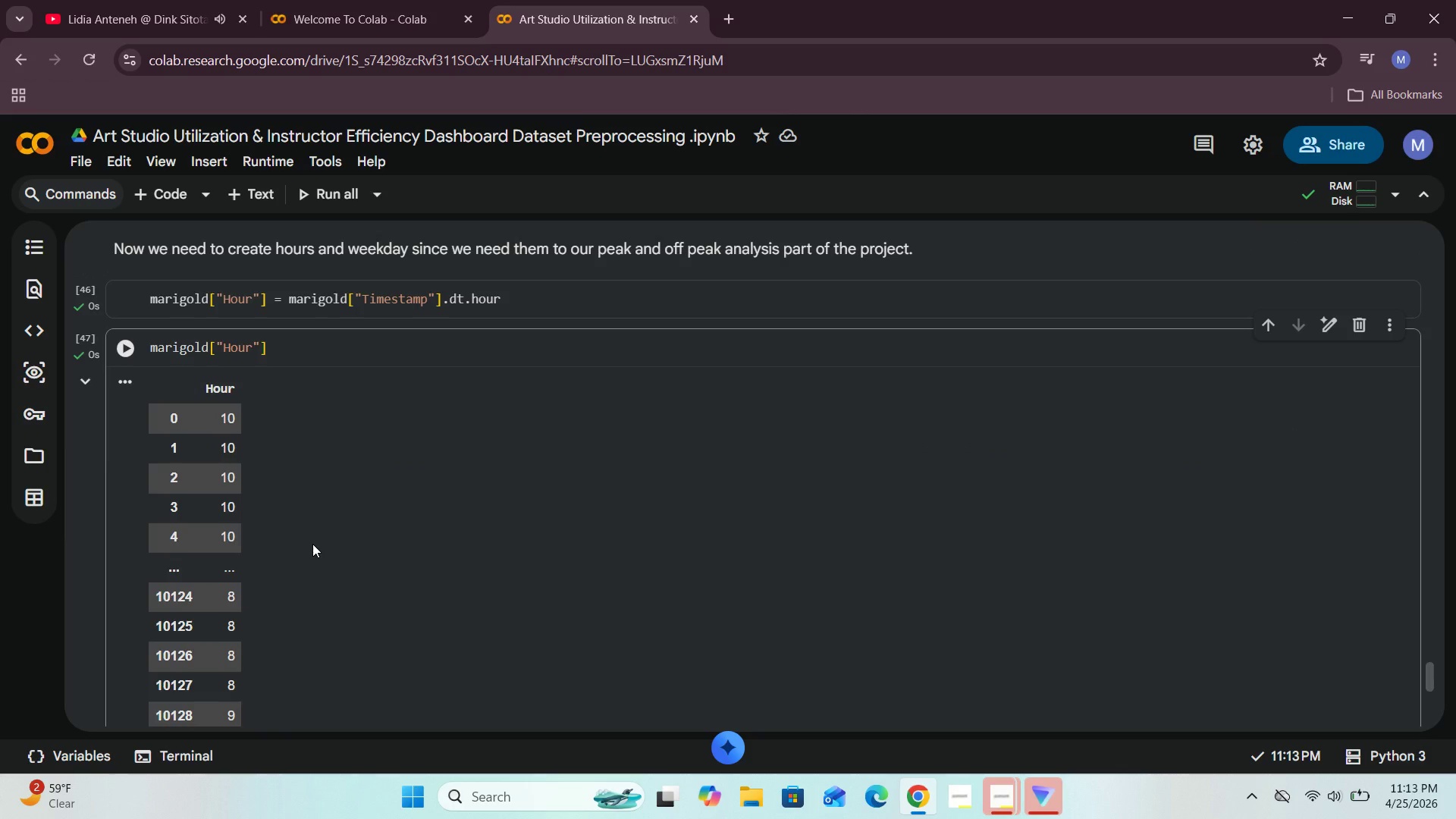 
scroll: coordinate [313, 544], scroll_direction: down, amount: 2.0
 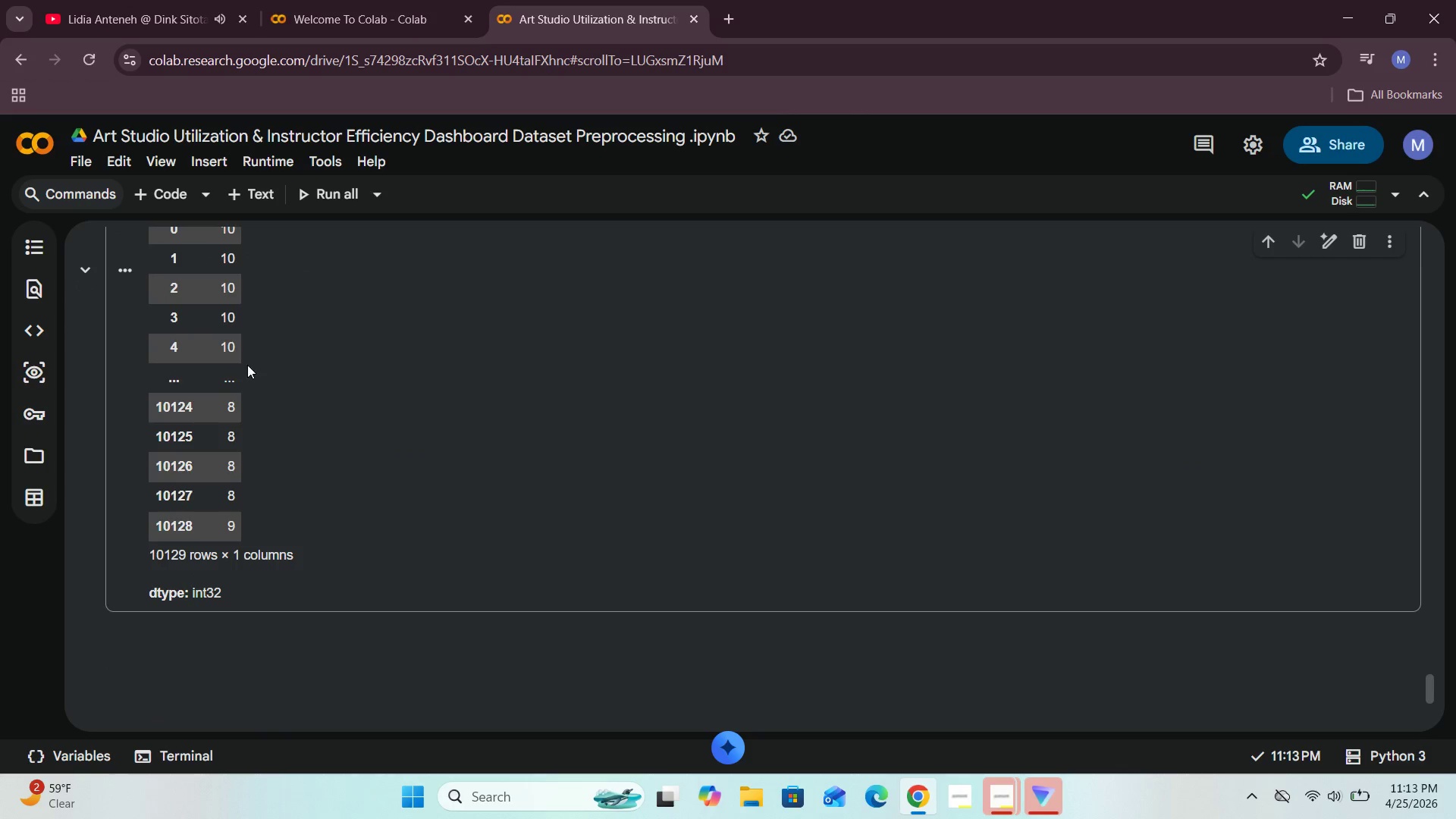 
scroll: coordinate [226, 551], scroll_direction: up, amount: 2.0
 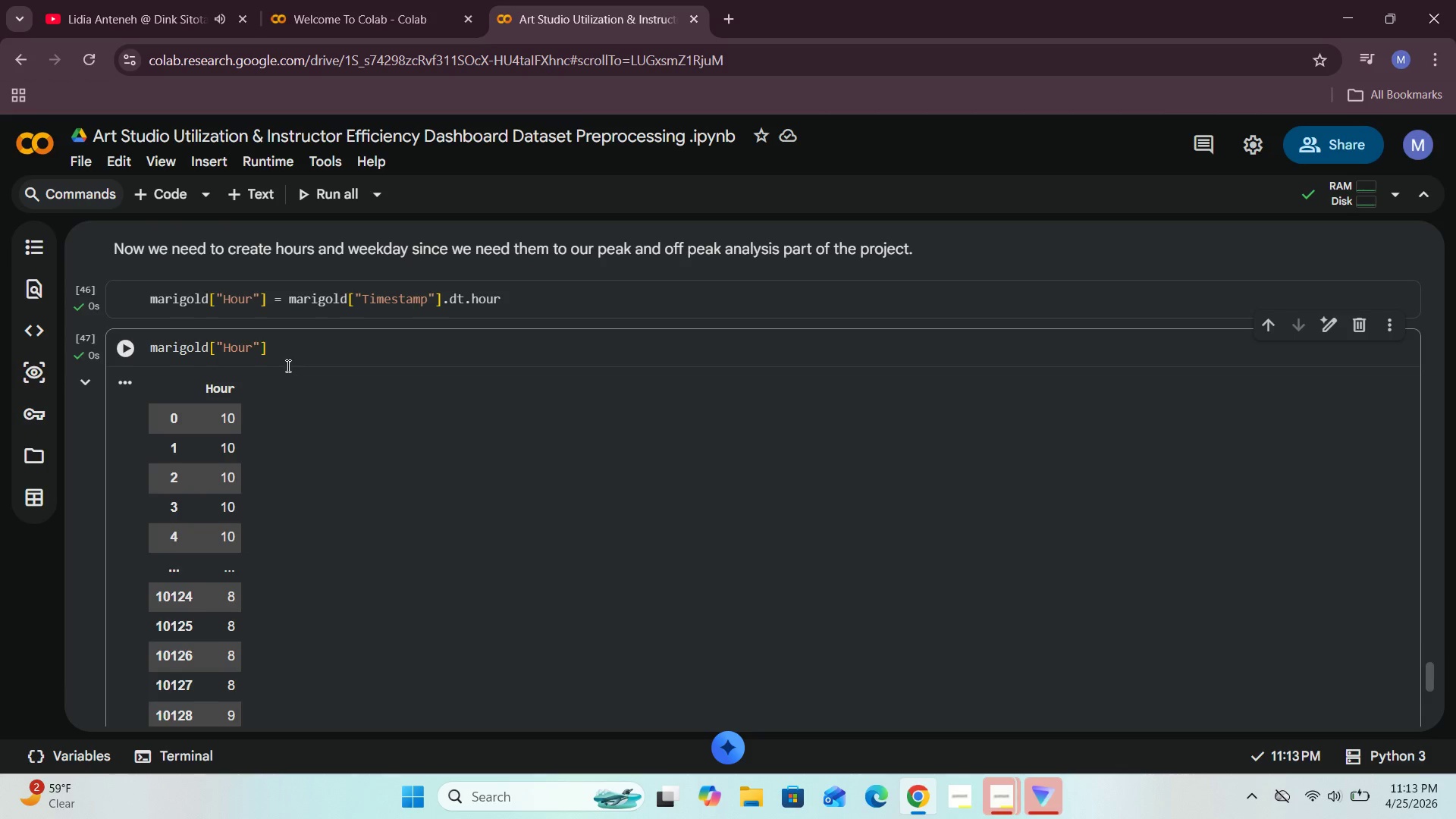 
scroll: coordinate [260, 482], scroll_direction: down, amount: 3.0
 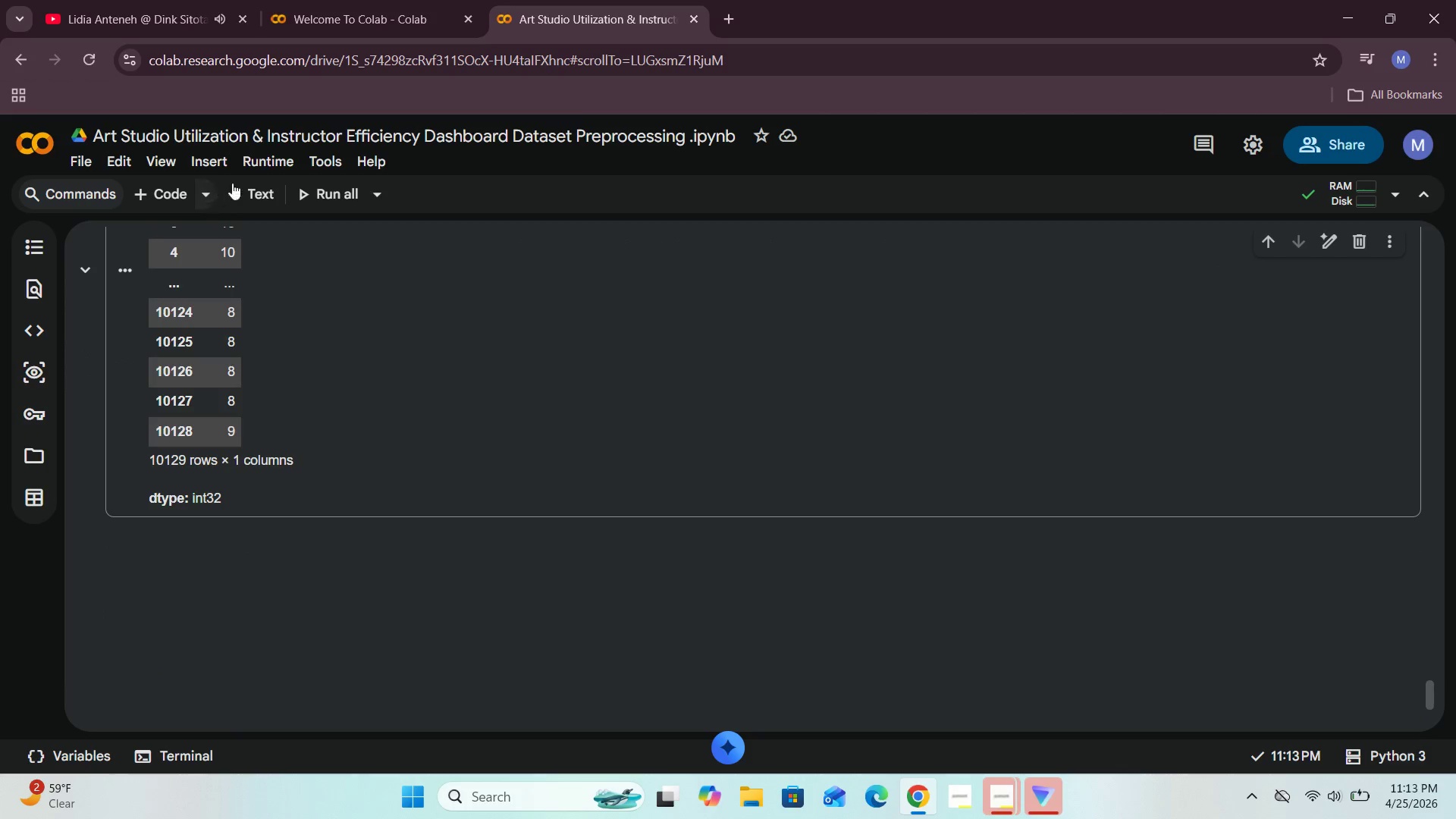 
left_click([246, 181])
 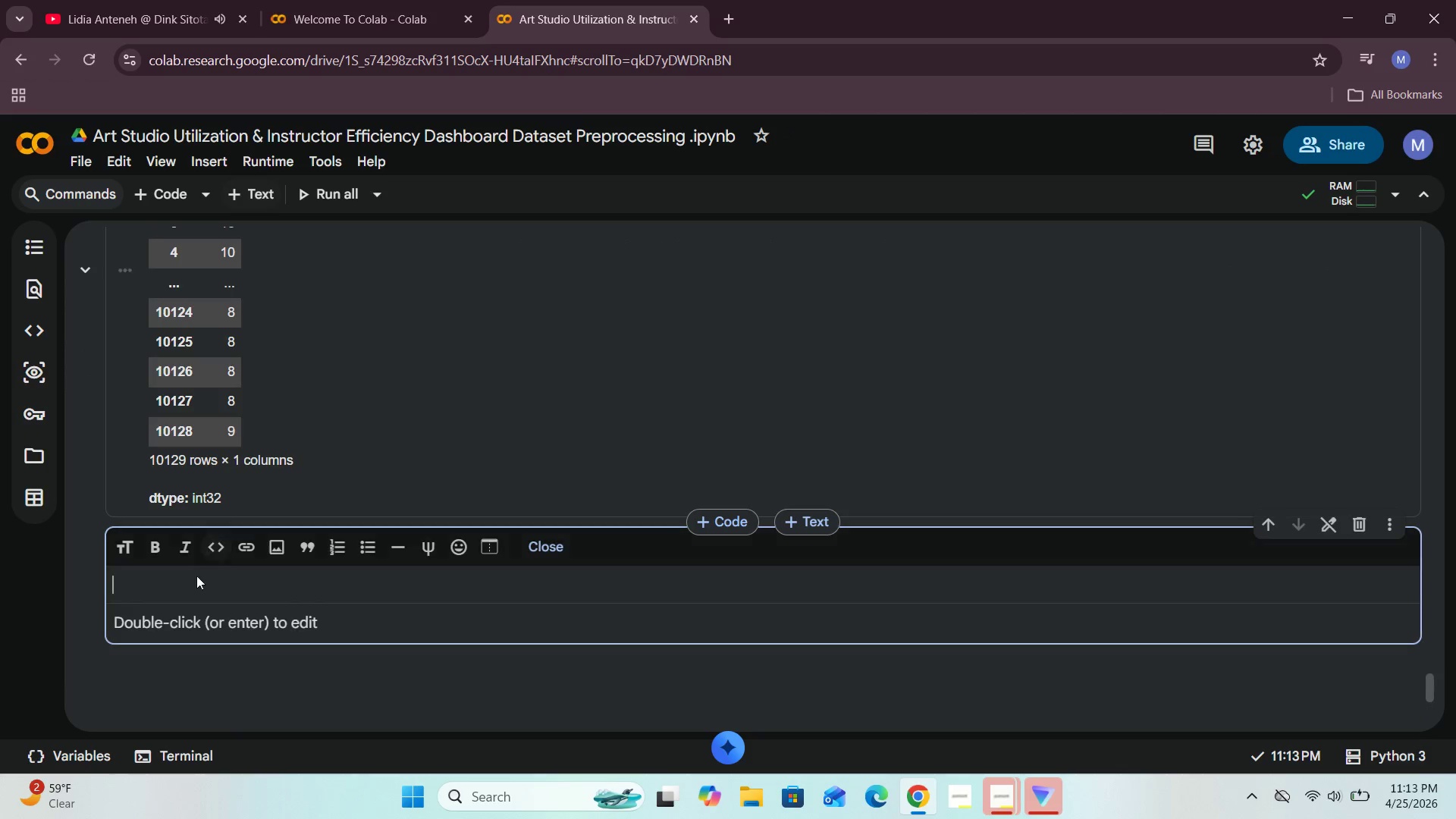 
left_click([191, 588])
 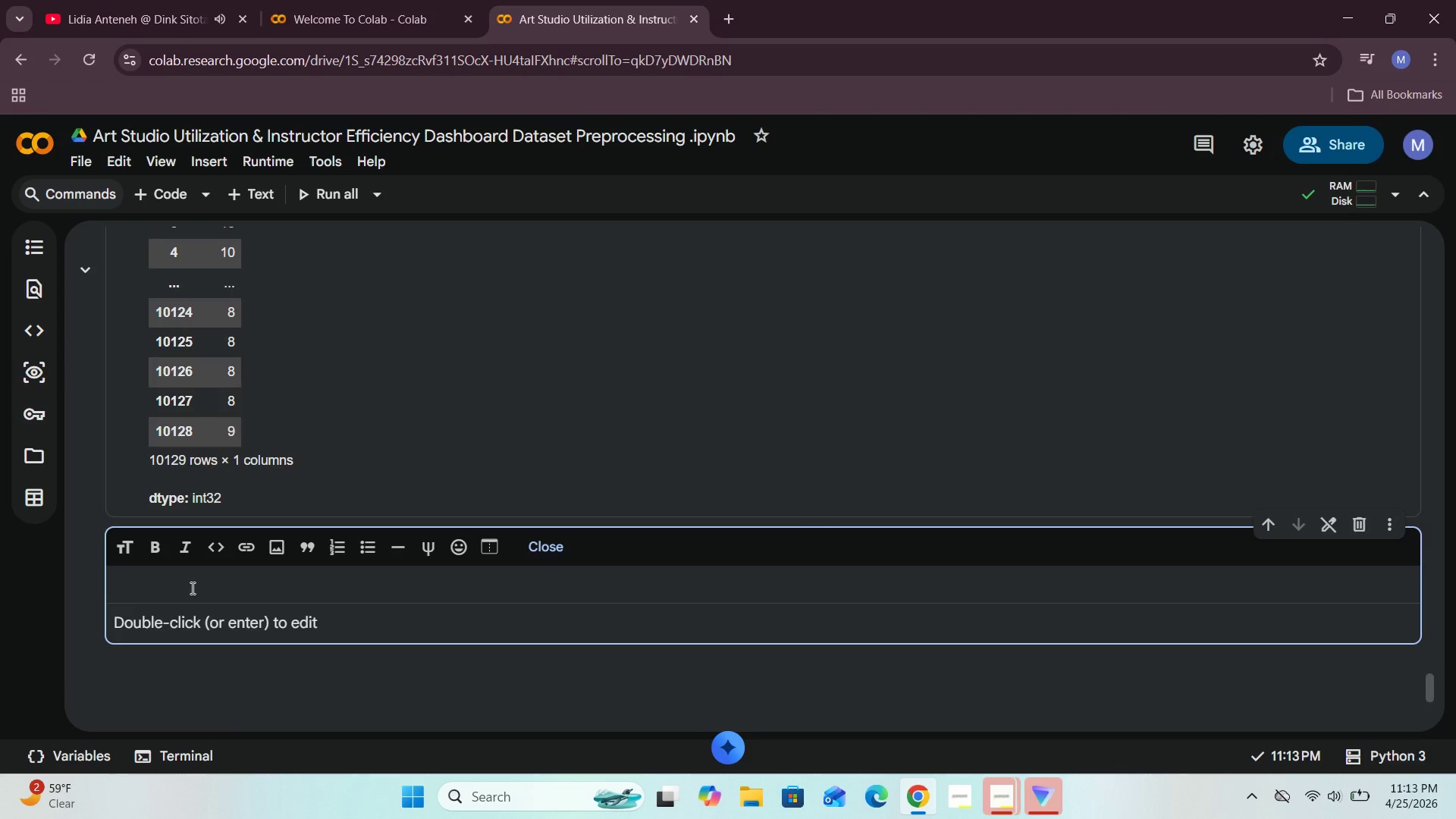 
type(Wee)
key(Backspace)
type(ll Done , w)
key(Backspace)
type(noe let us go into creating weekday frm )
 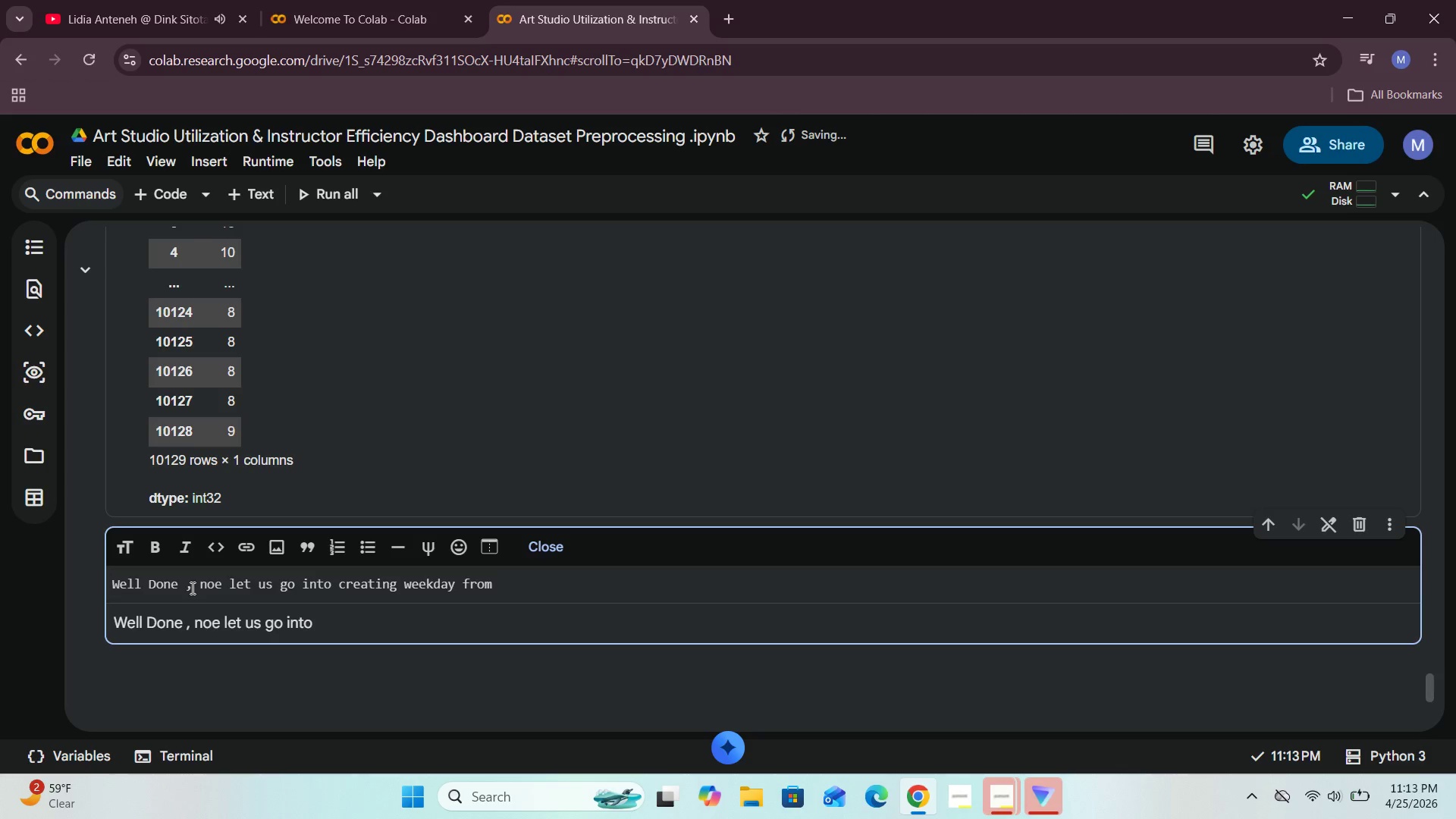 
type(the Timestamp )
 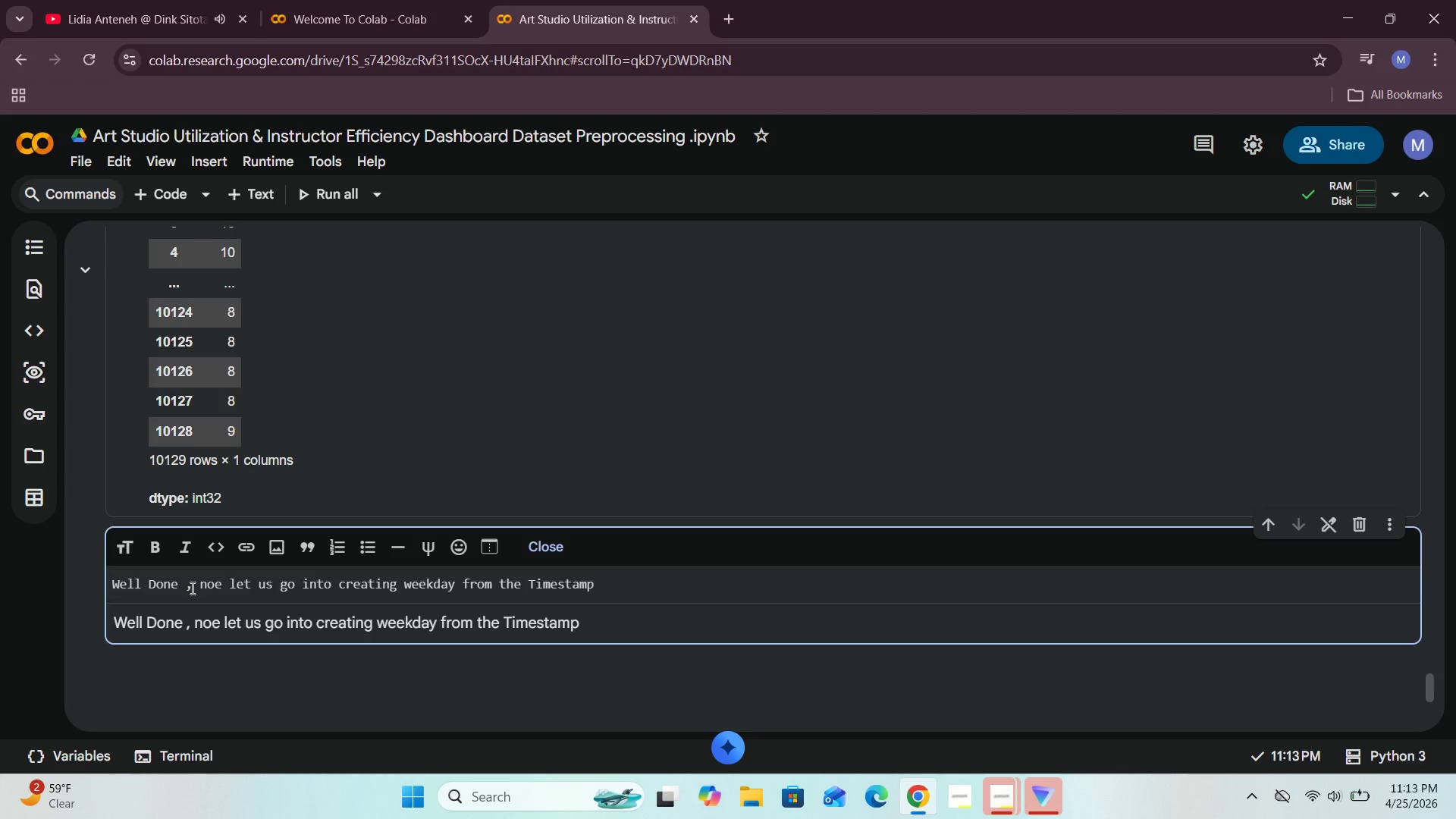 
key(Shift+ShiftRight)
 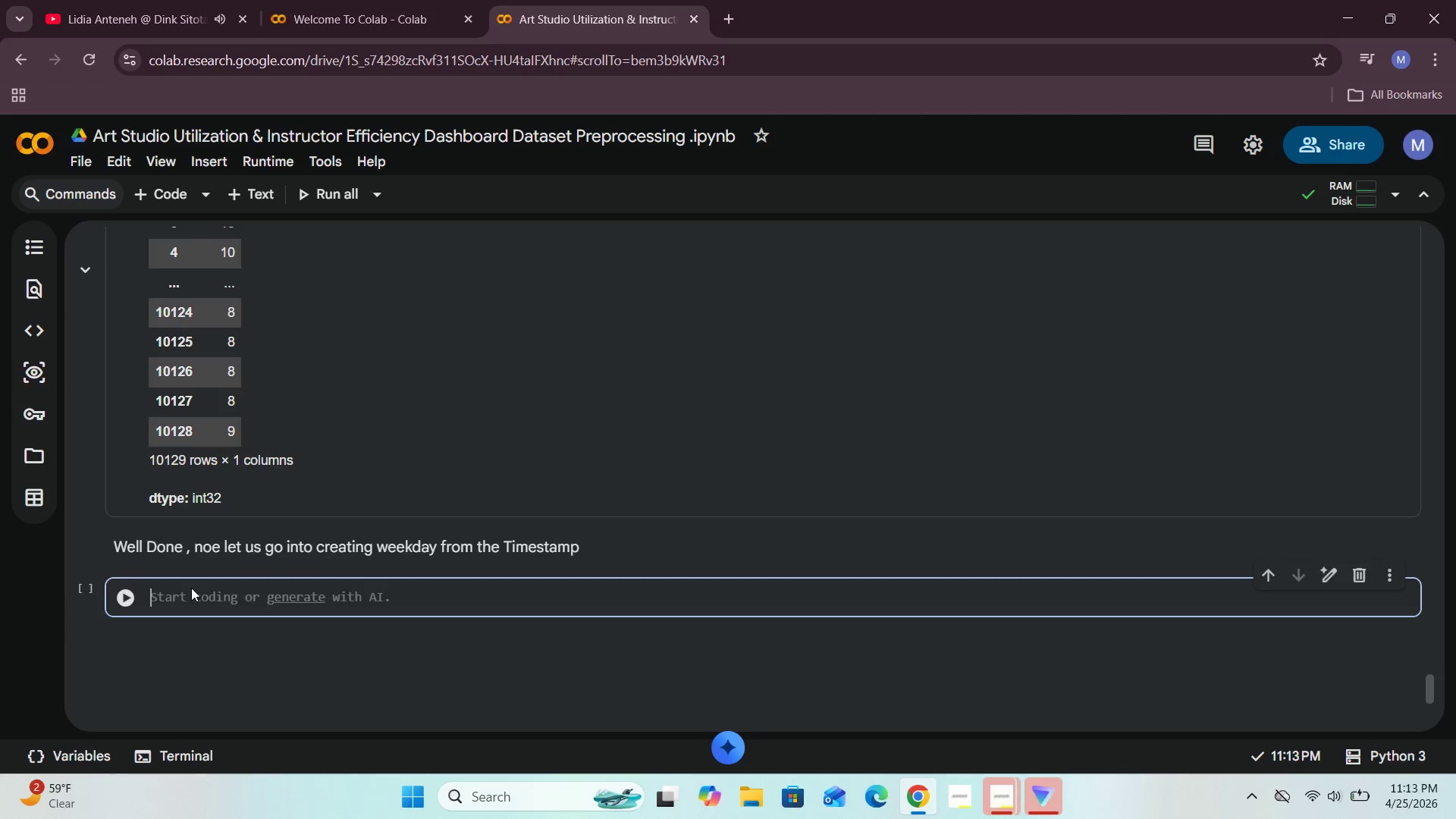 
key(Shift+Enter)
 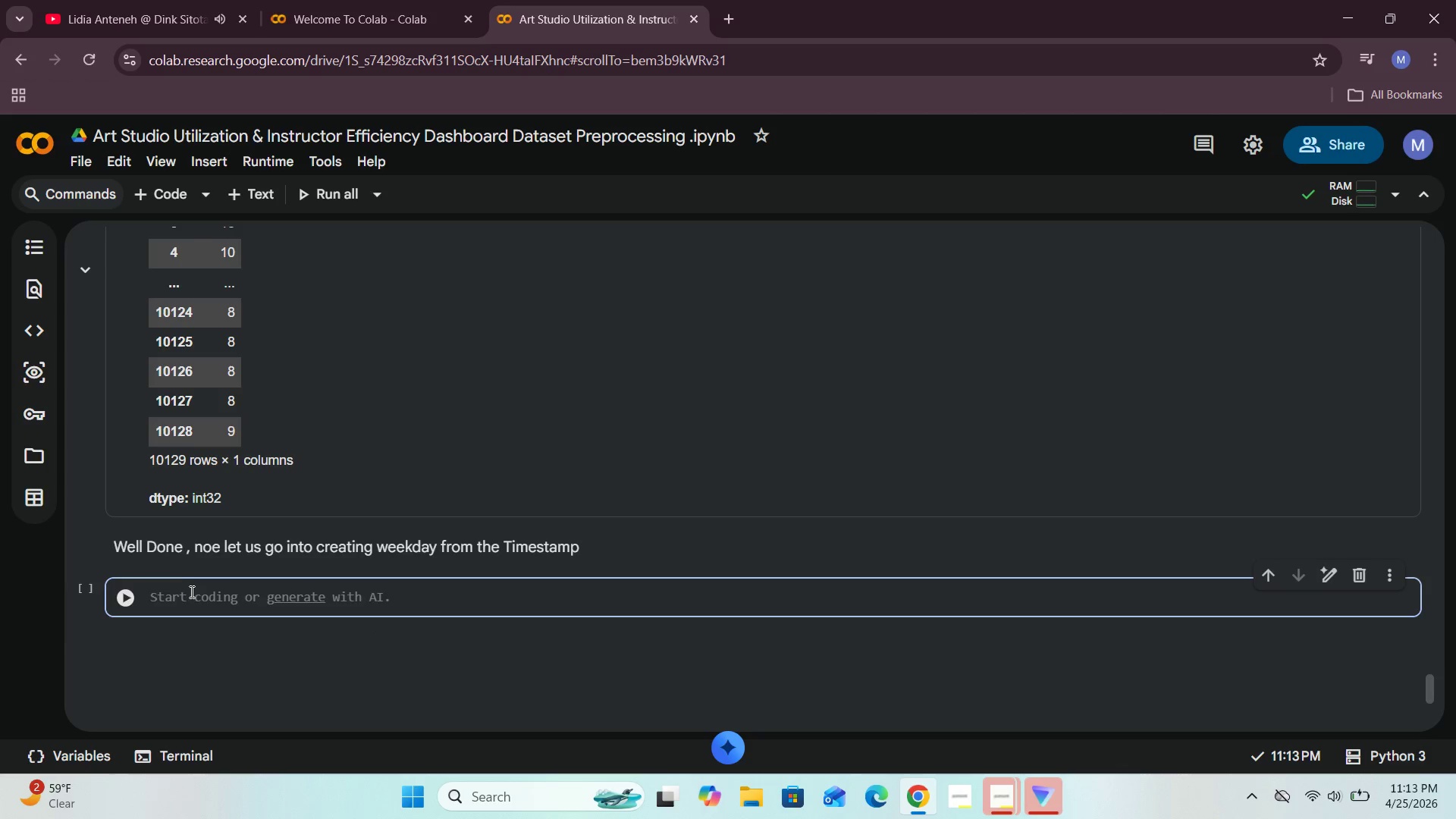 
left_click([190, 598])
 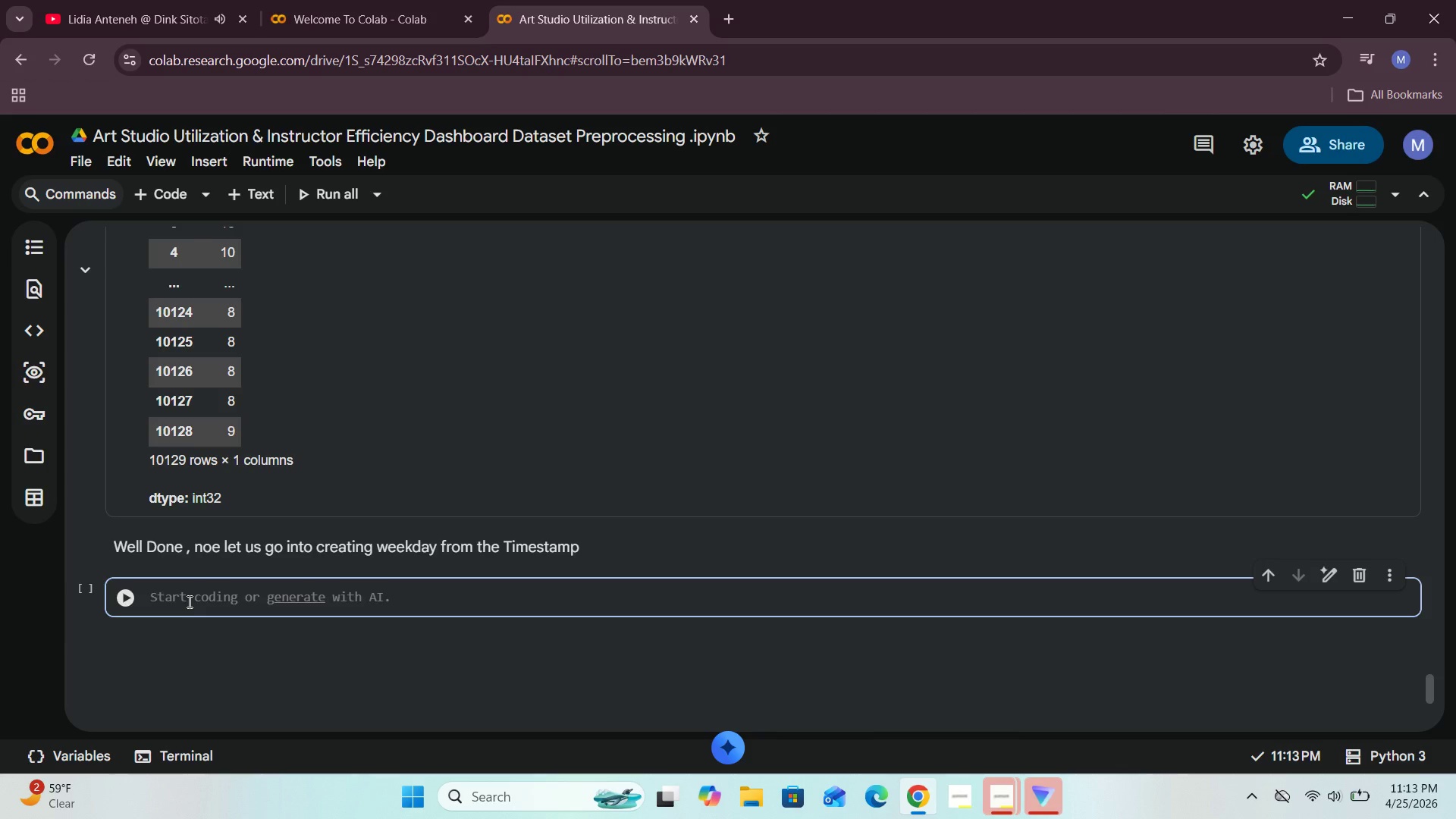 
type(mari)
 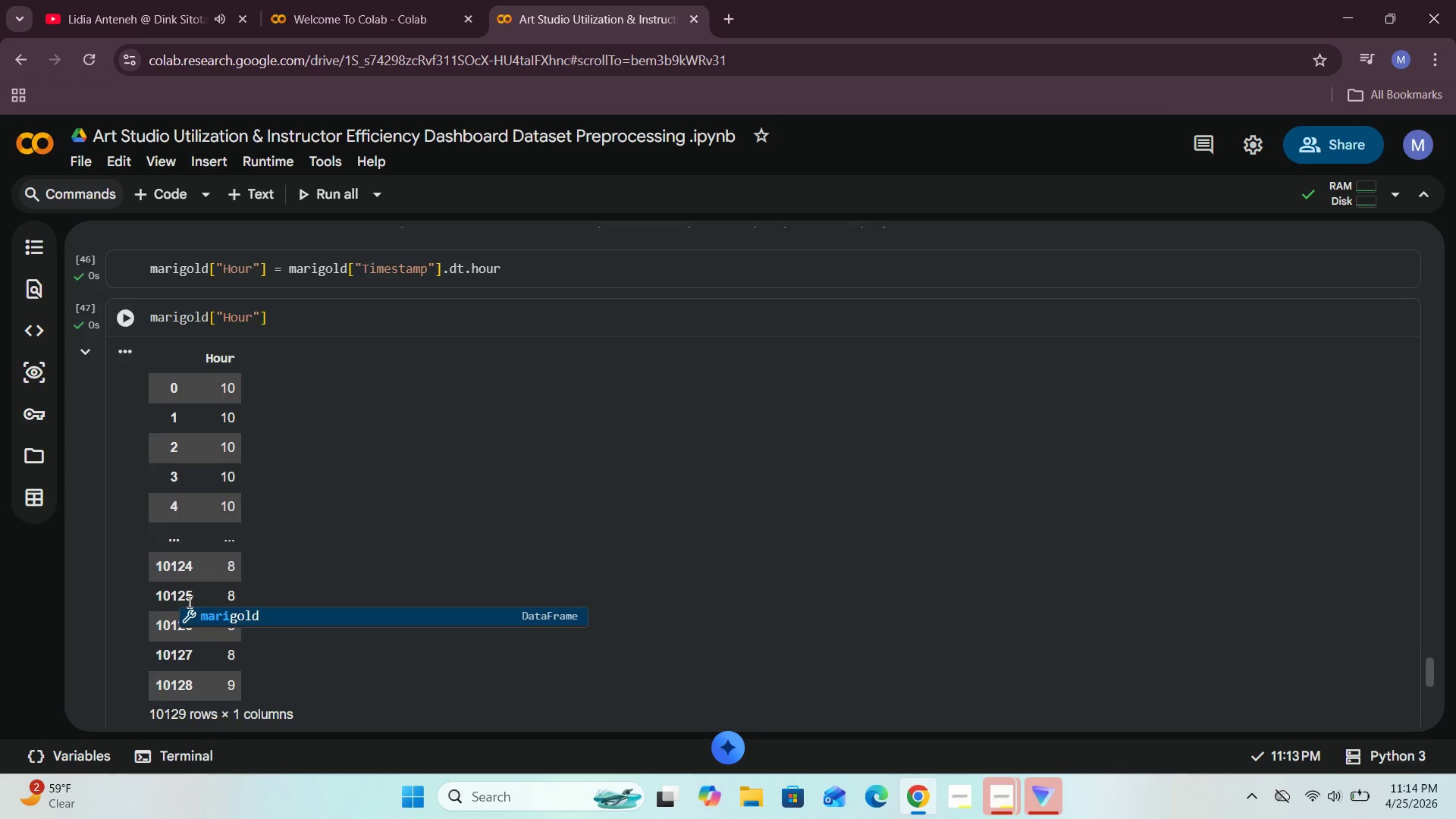 
wait(6.39)
 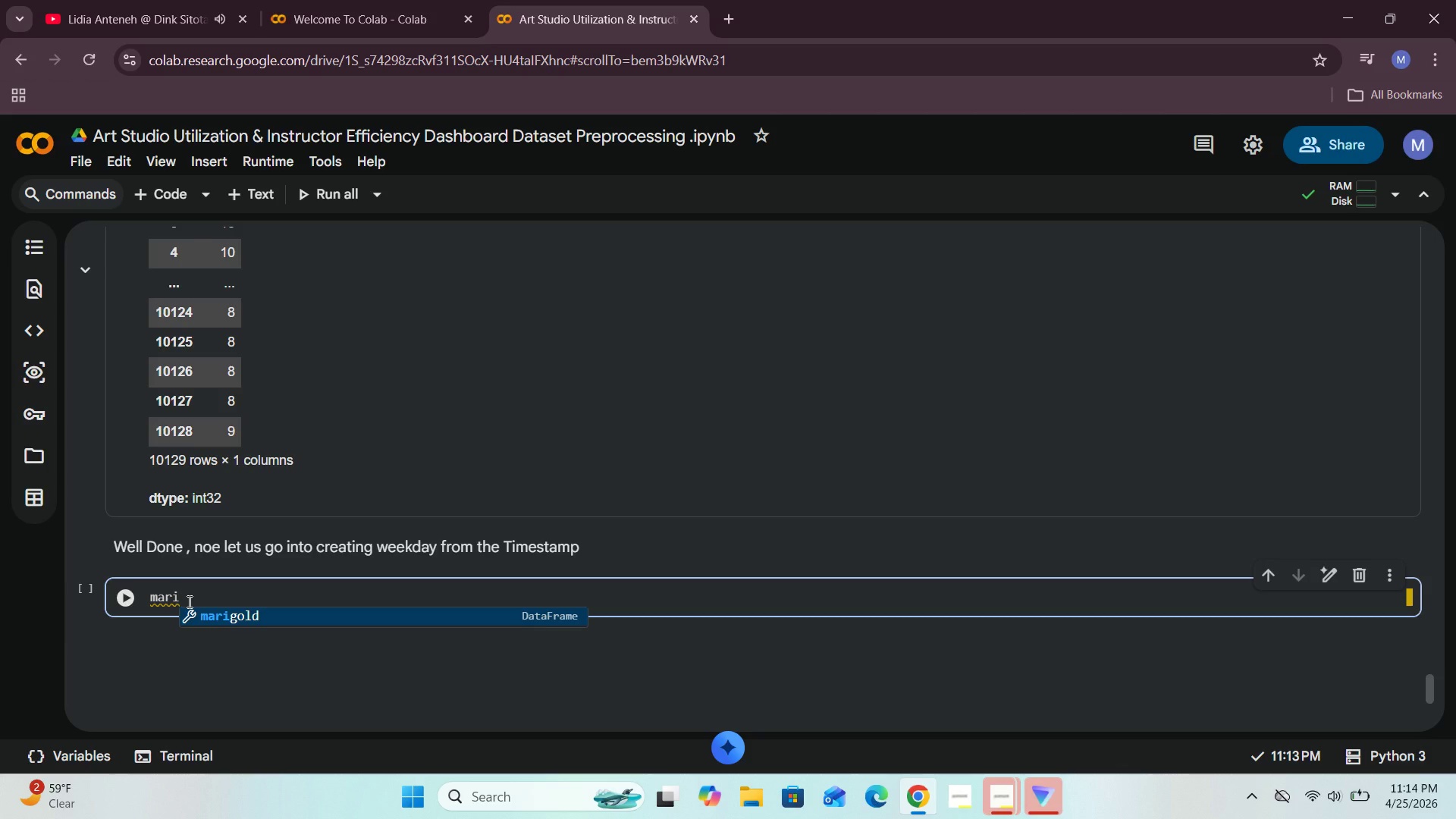 
type(gold["Timestamp)
 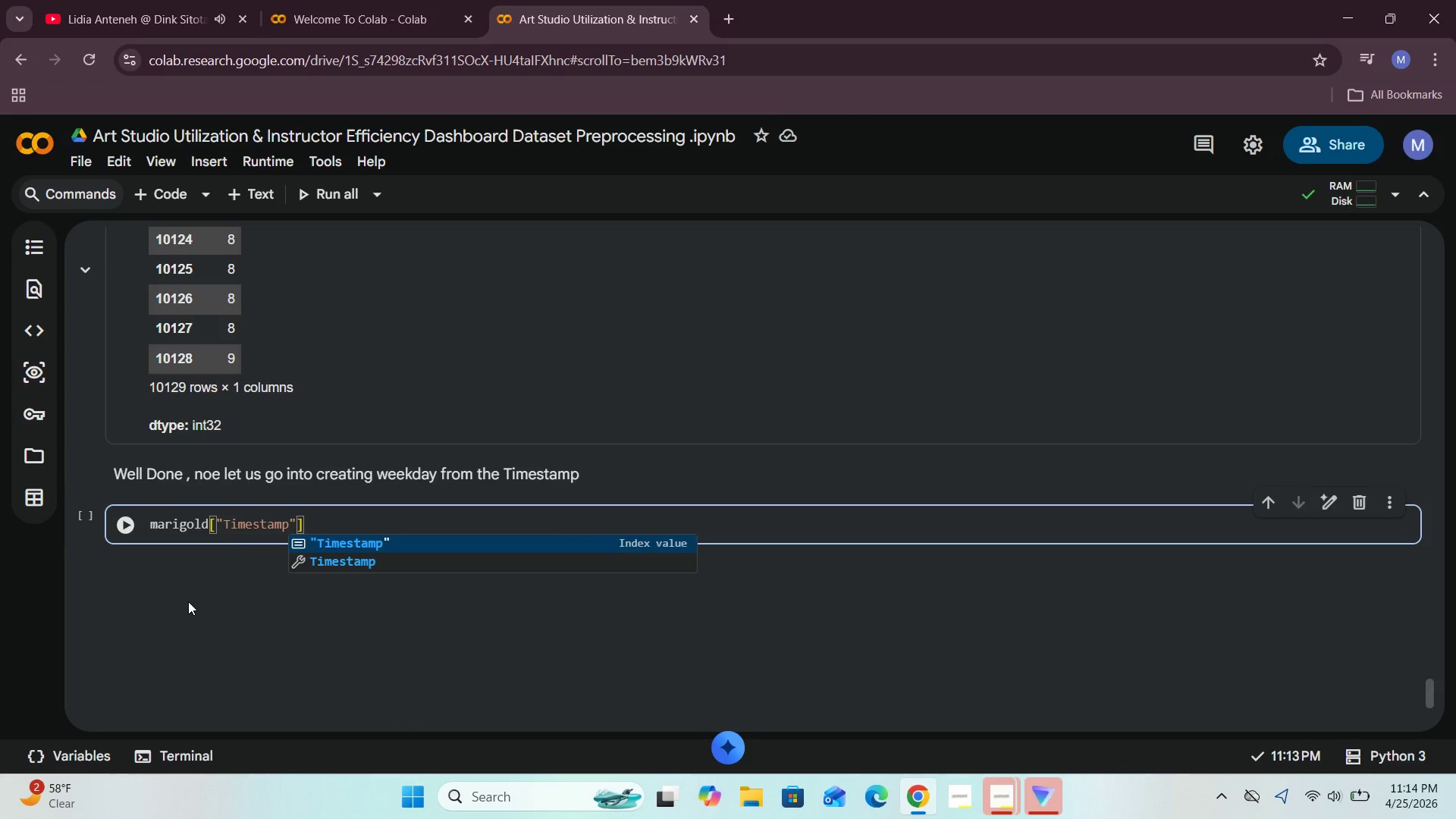 
key(ArrowRight)
 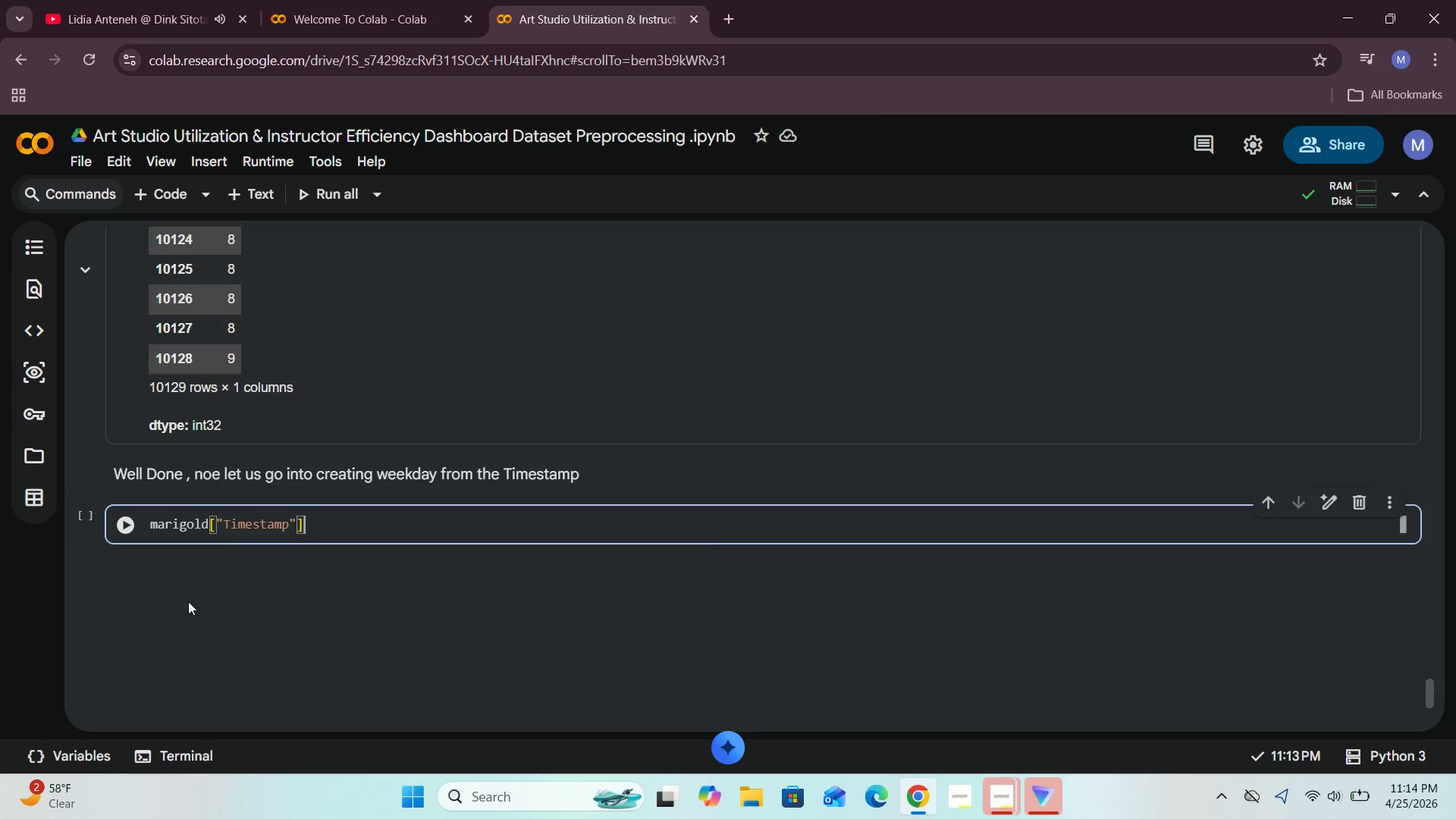 
key(ArrowRight)
 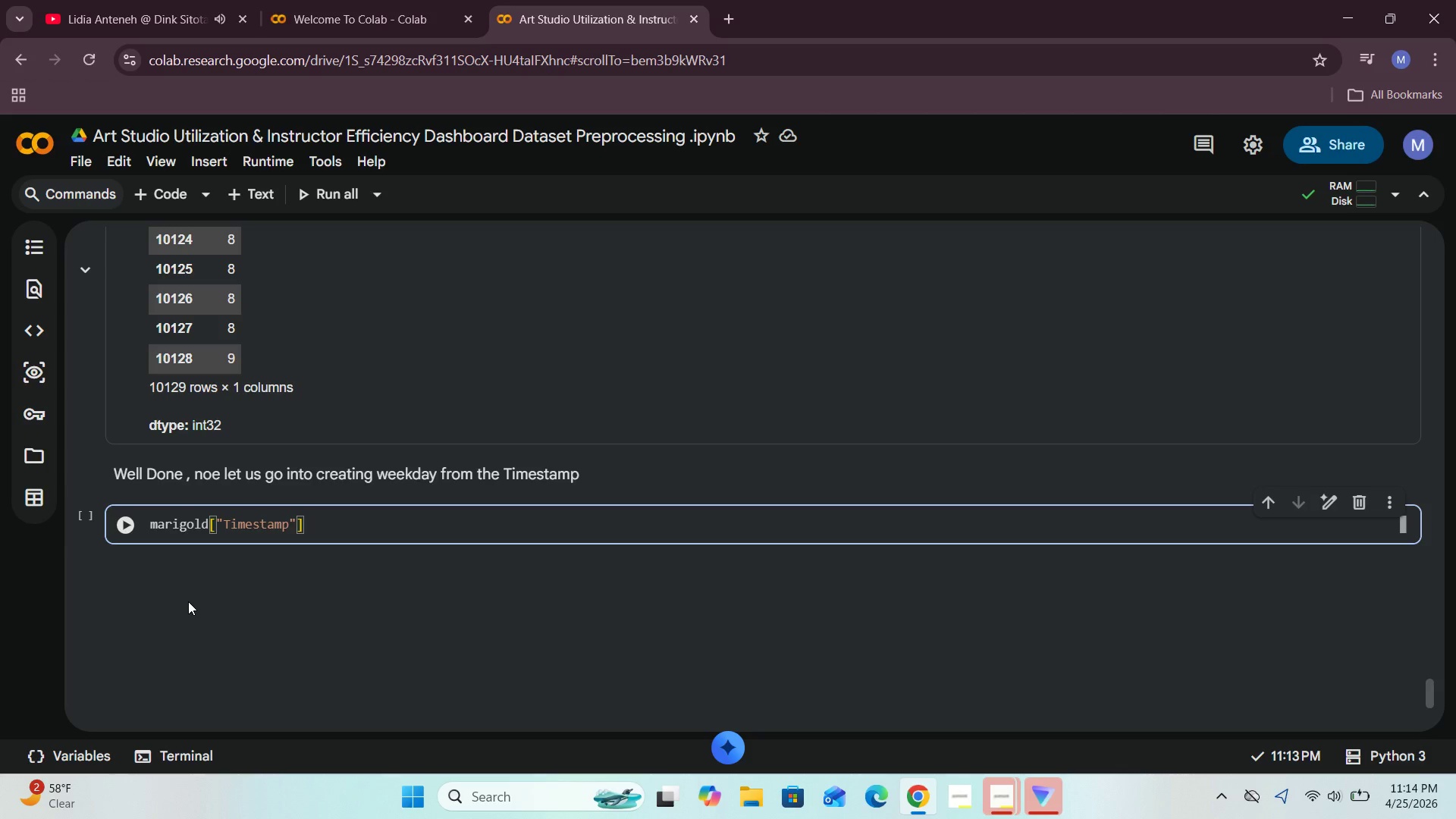 
type(.dt.)
 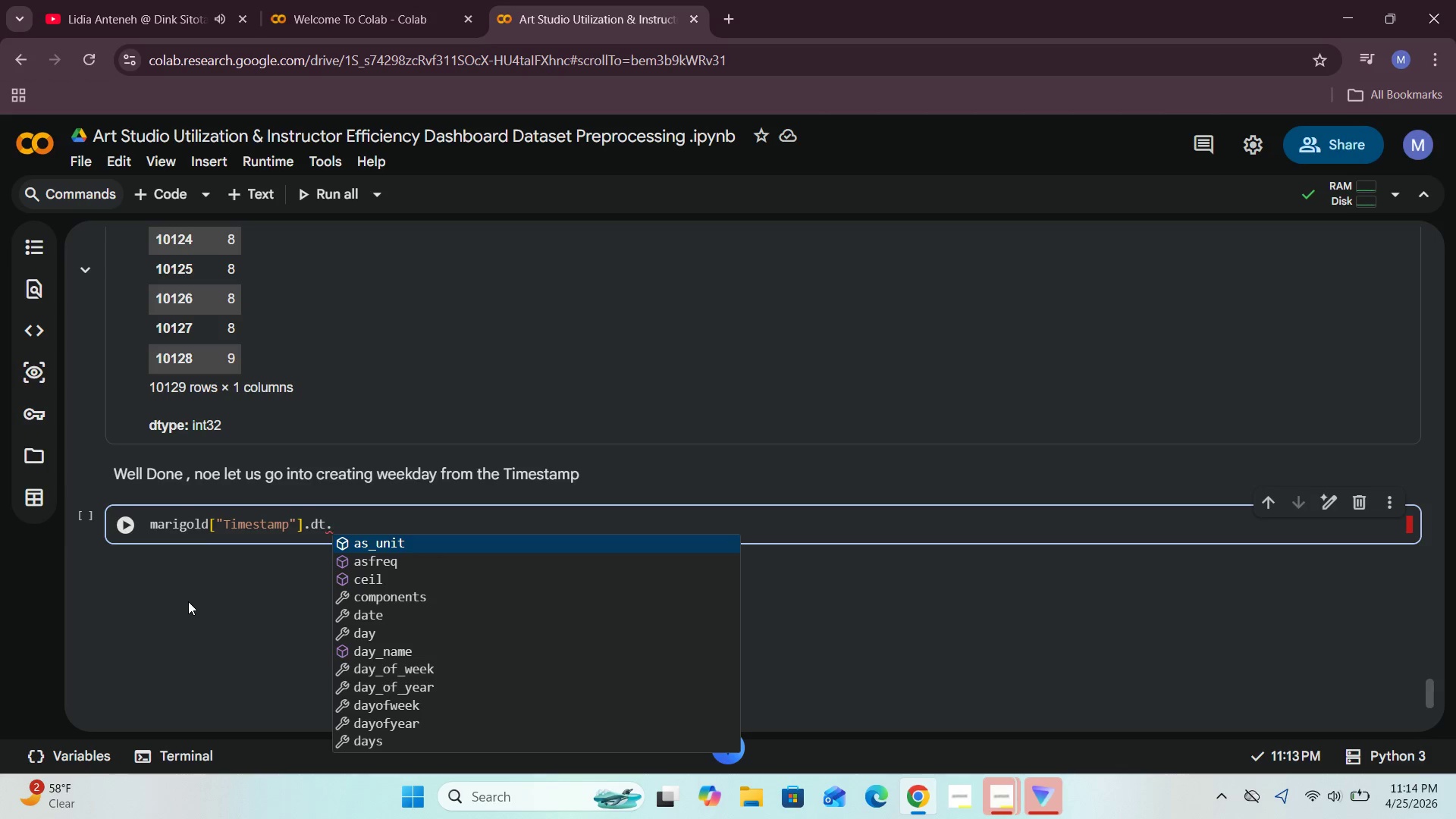 
type(day_nae)
key(Backspace)
type(me()
 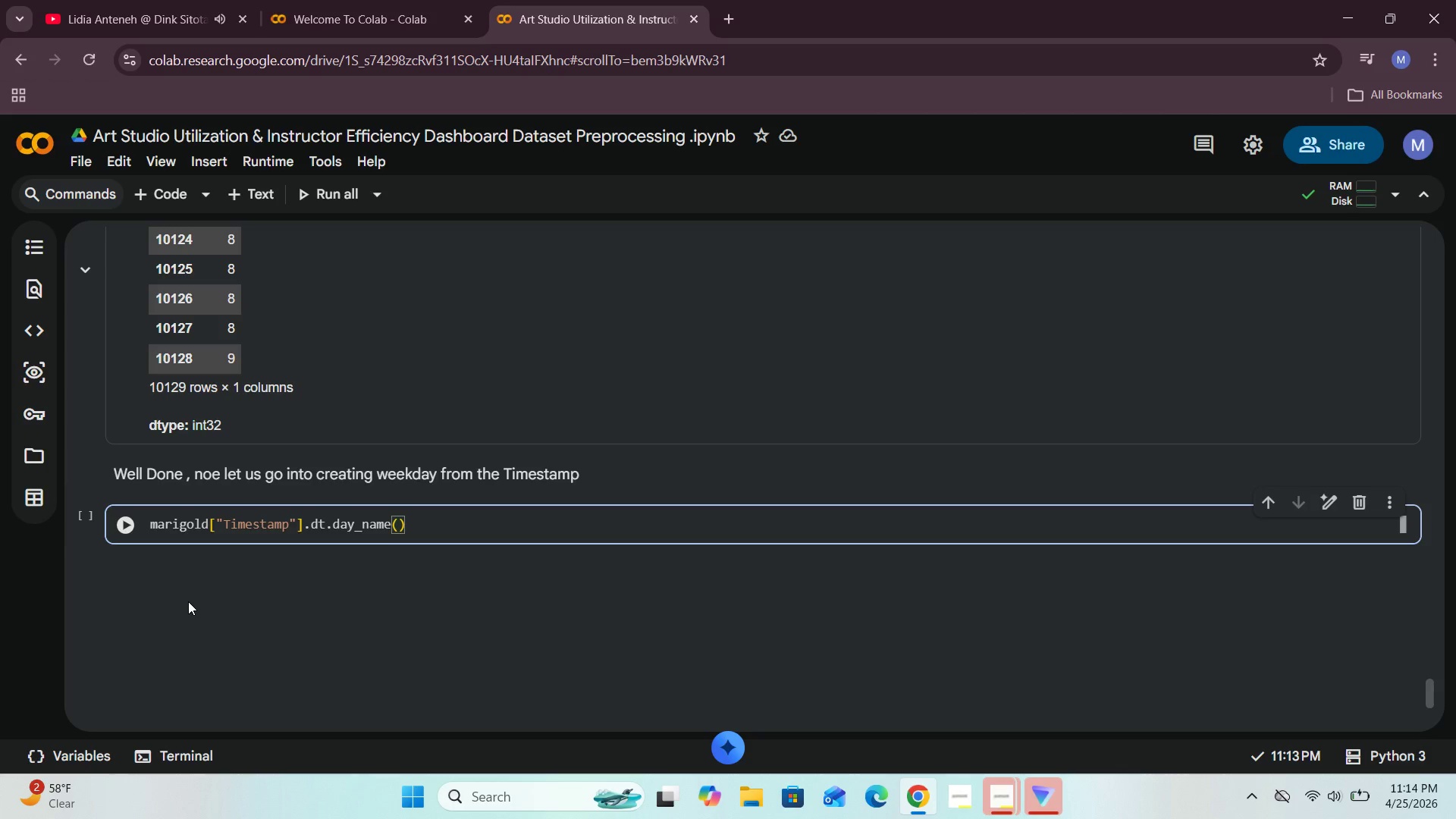 
wait(5.31)
 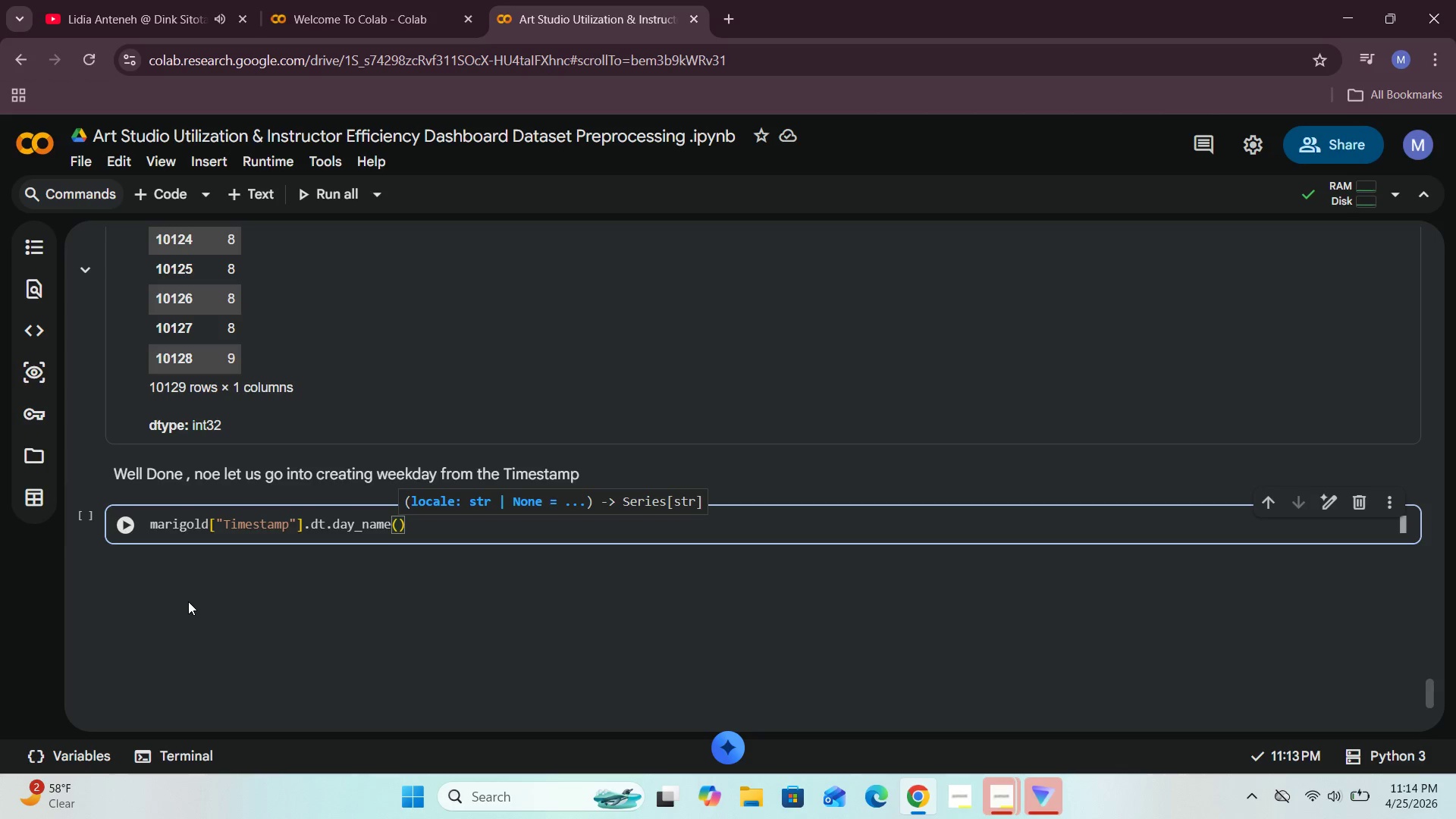 
left_click([151, 521])
 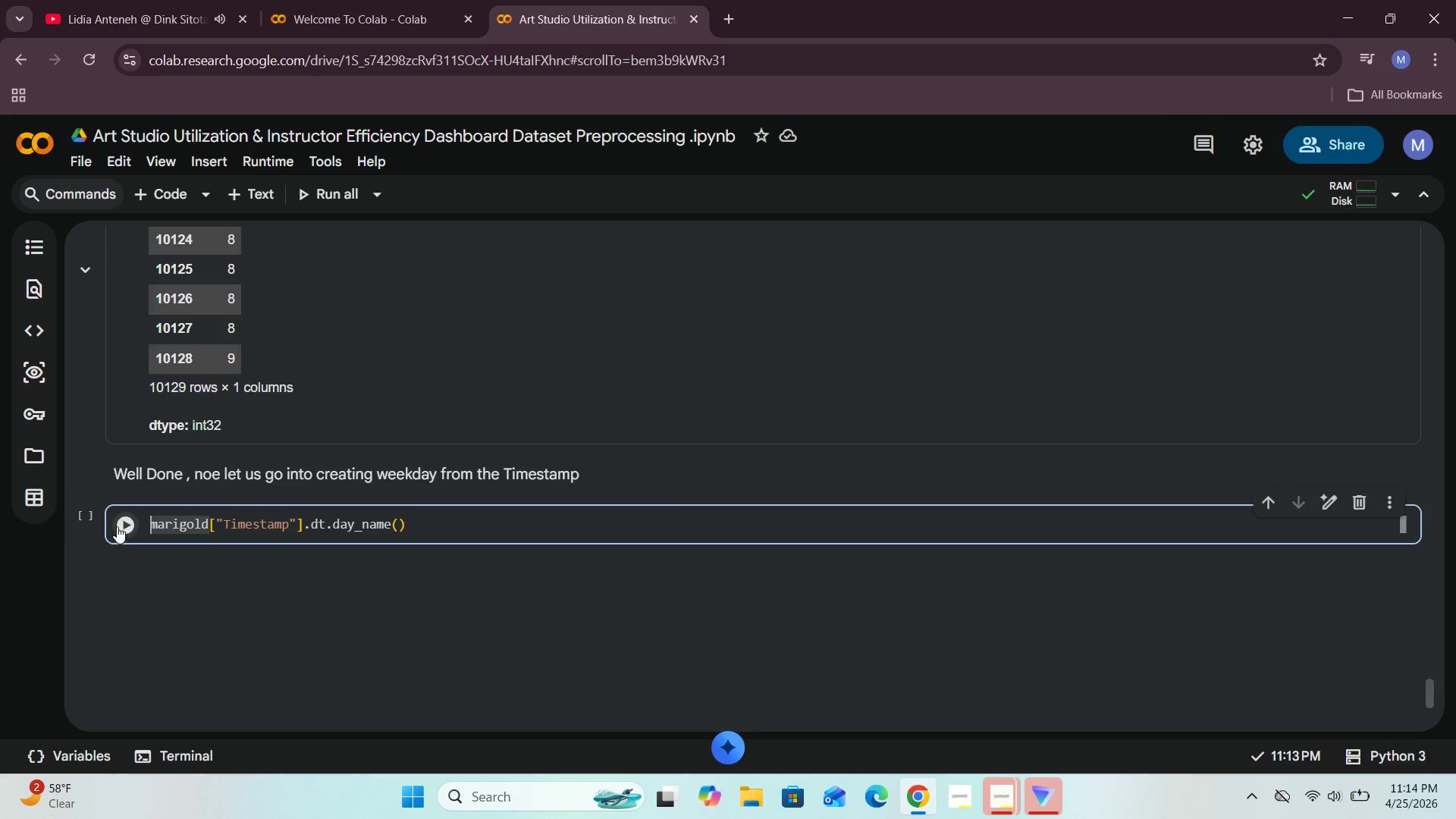 
left_click([117, 520])
 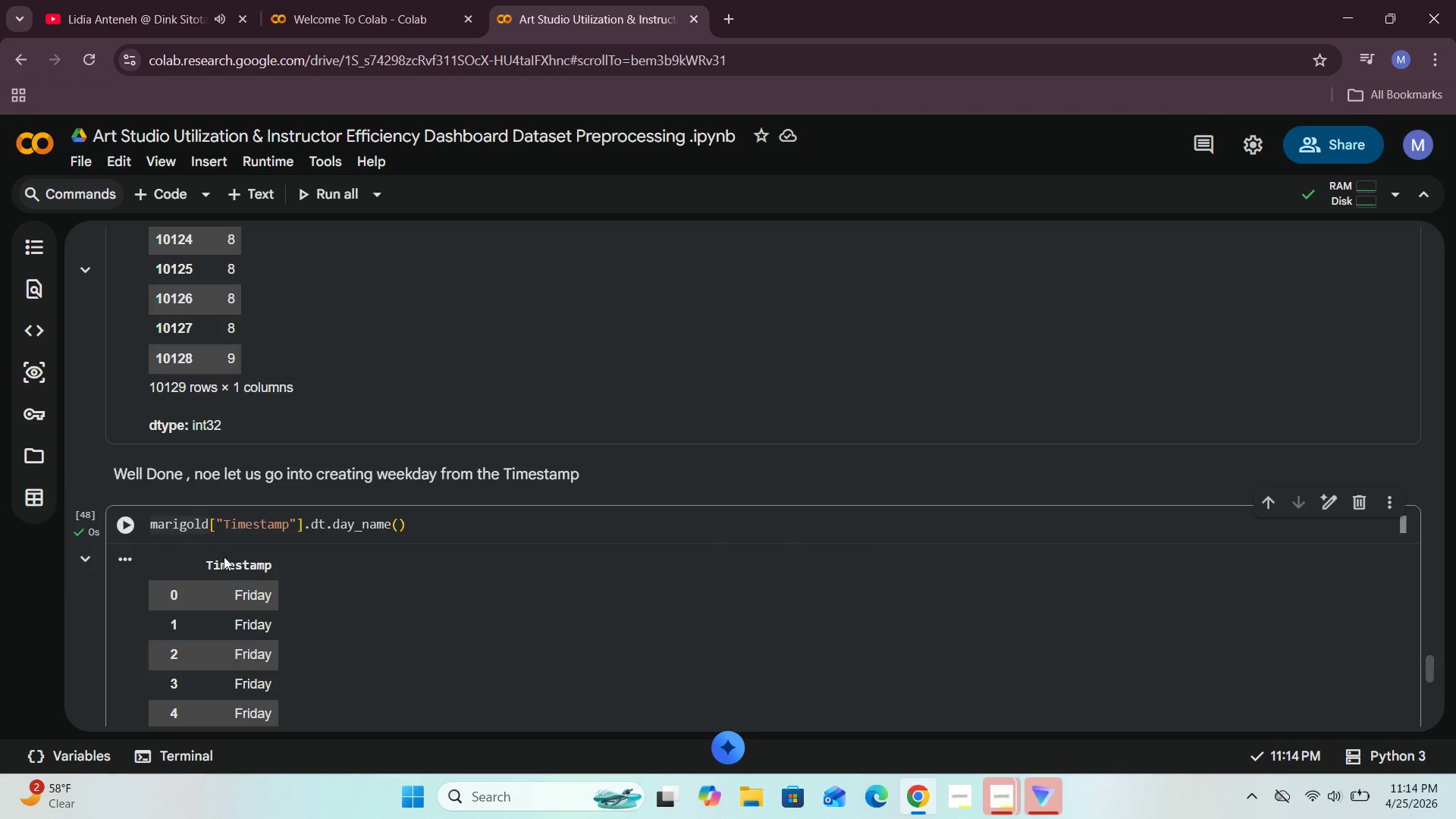 
scroll: coordinate [257, 563], scroll_direction: down, amount: 2.0
 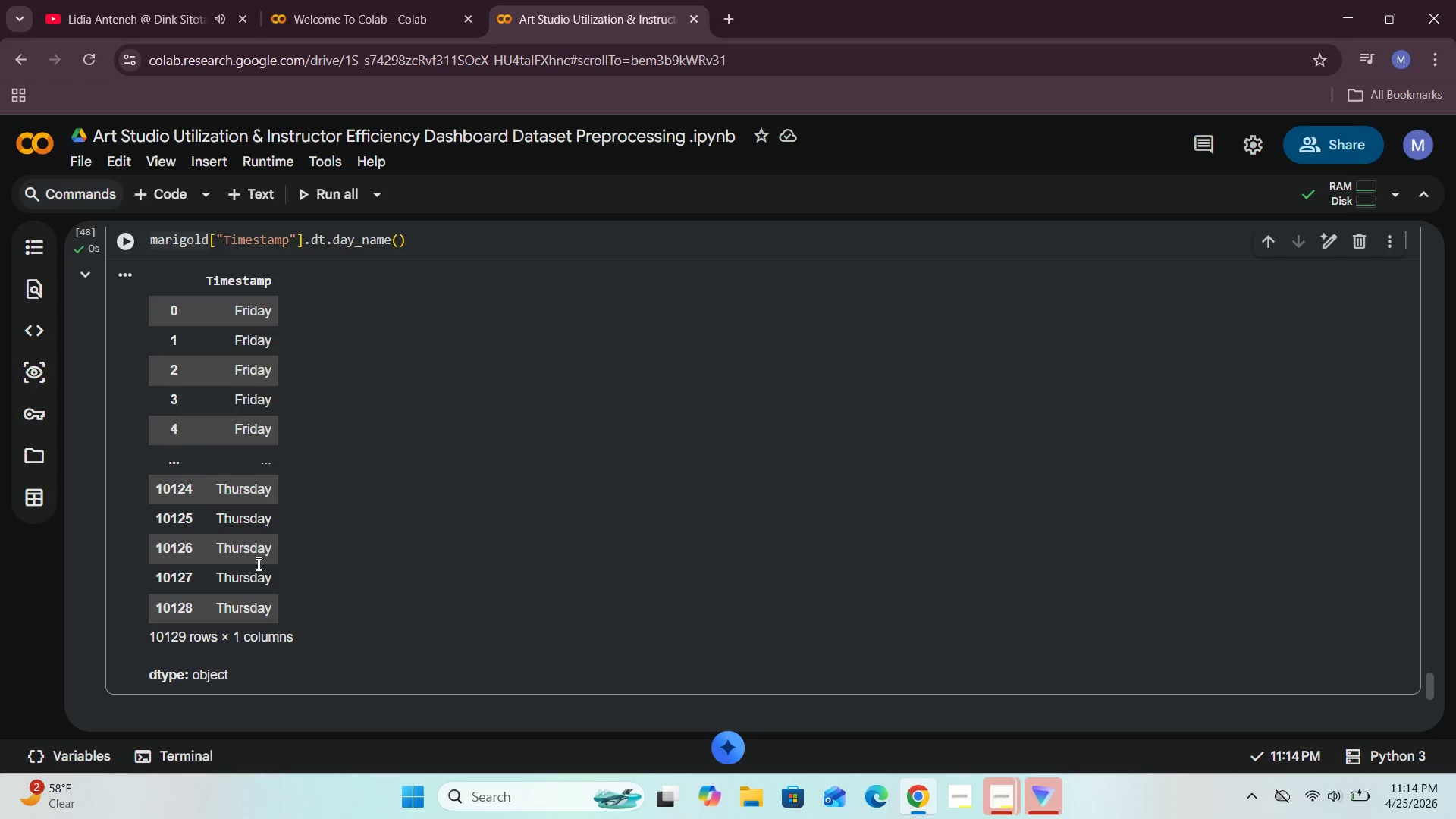 
wait(5.03)
 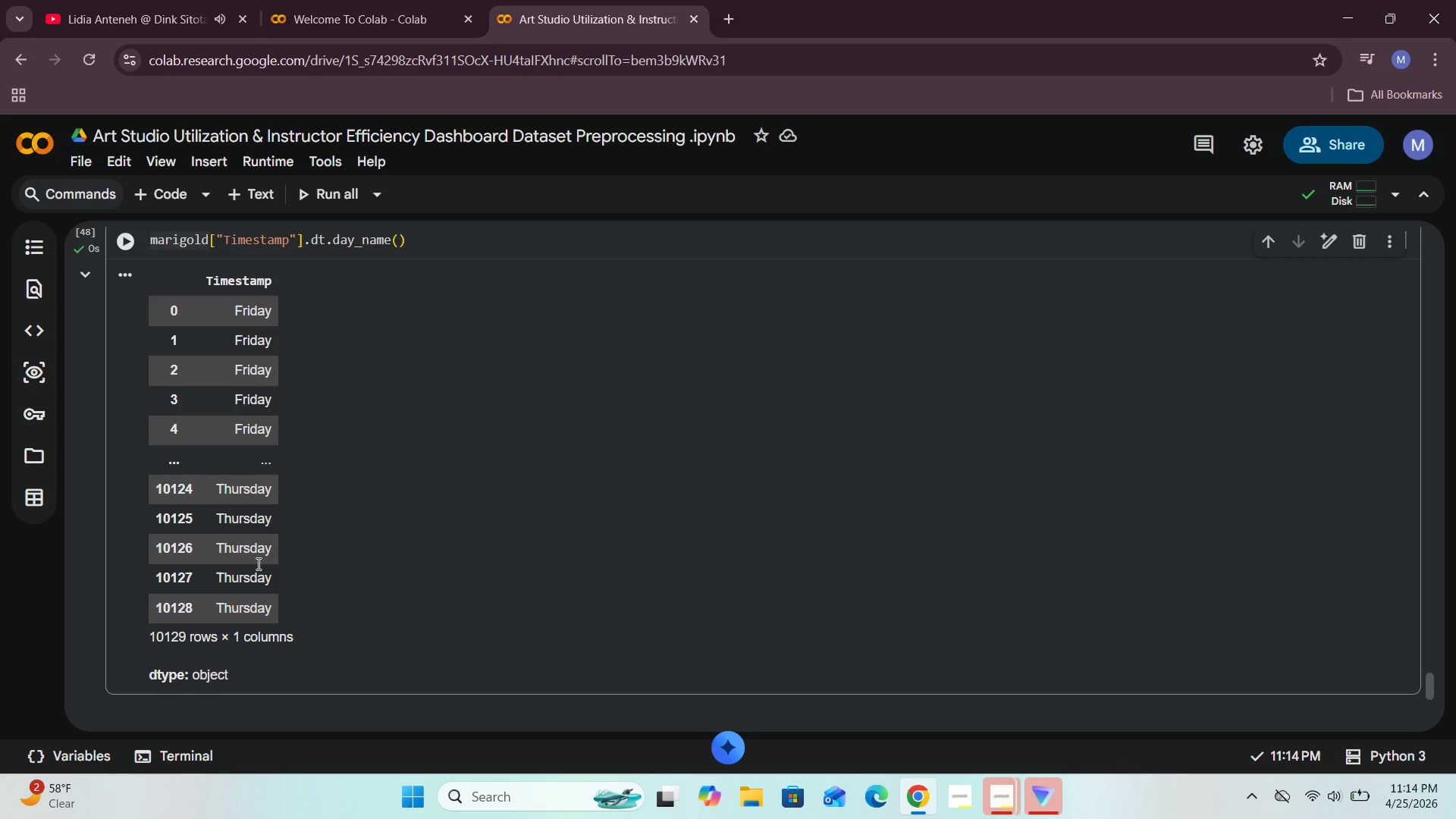 
scroll: coordinate [257, 563], scroll_direction: up, amount: 3.0
 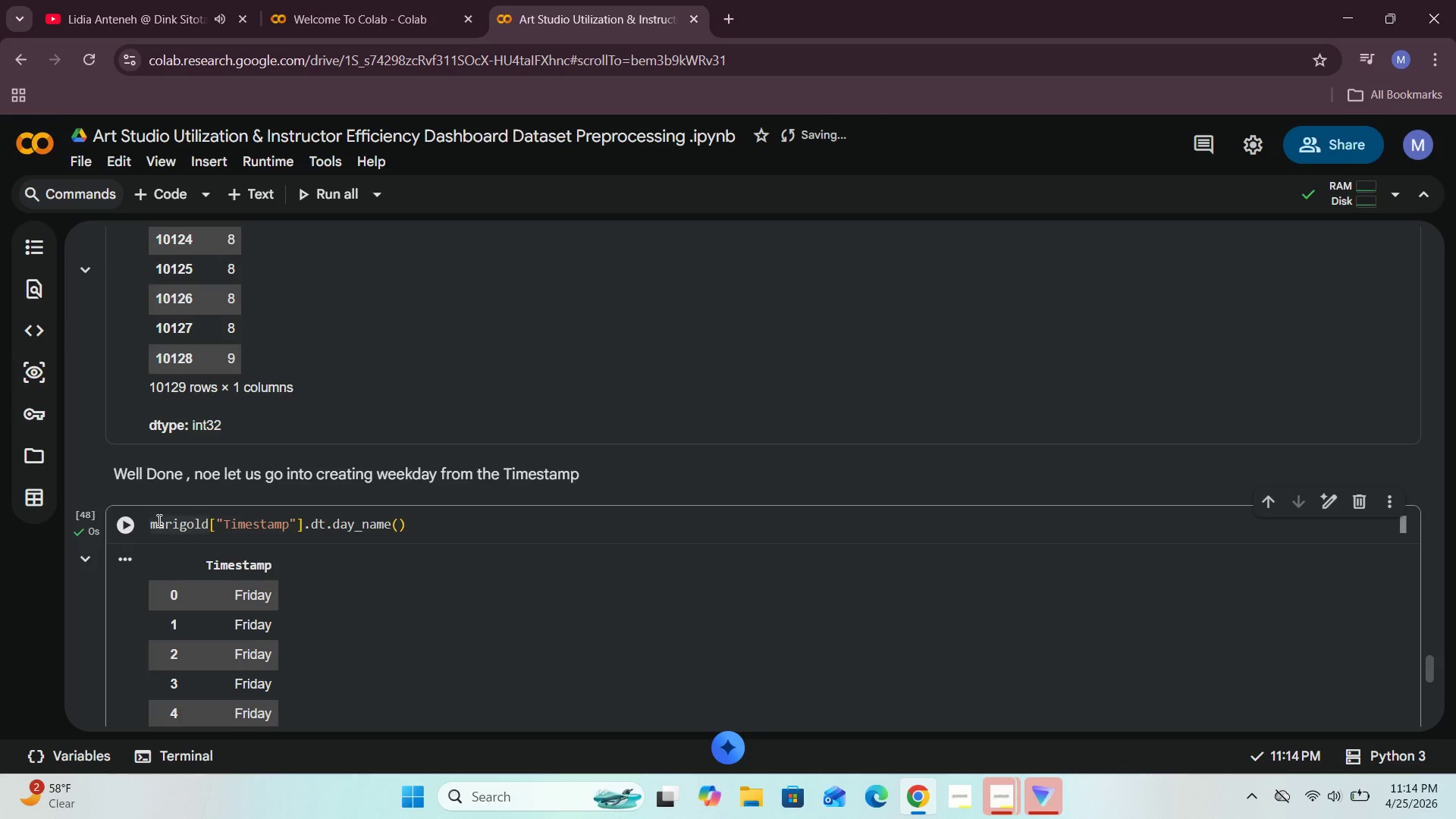 
left_click([155, 523])
 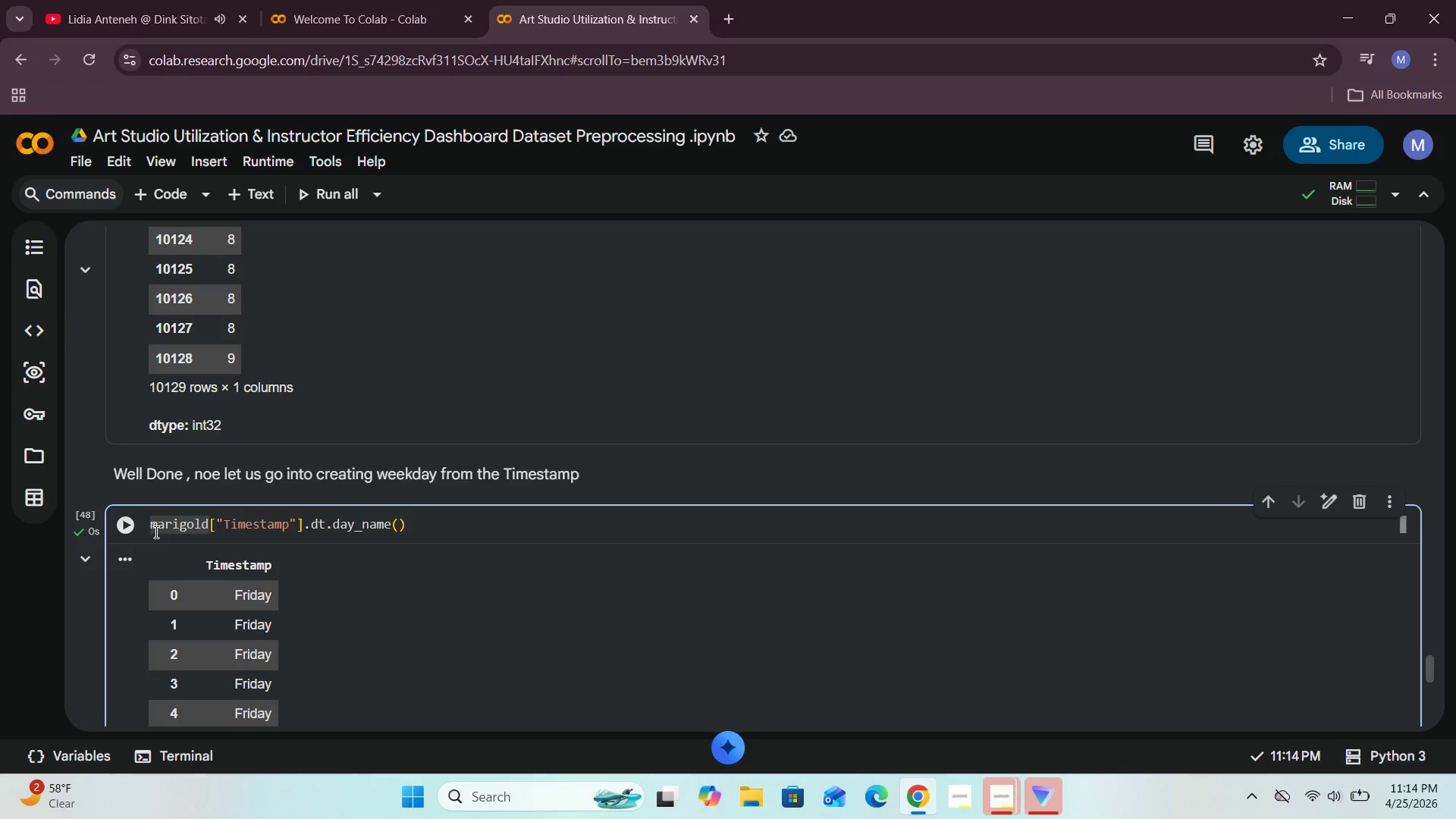 
left_click([151, 526])
 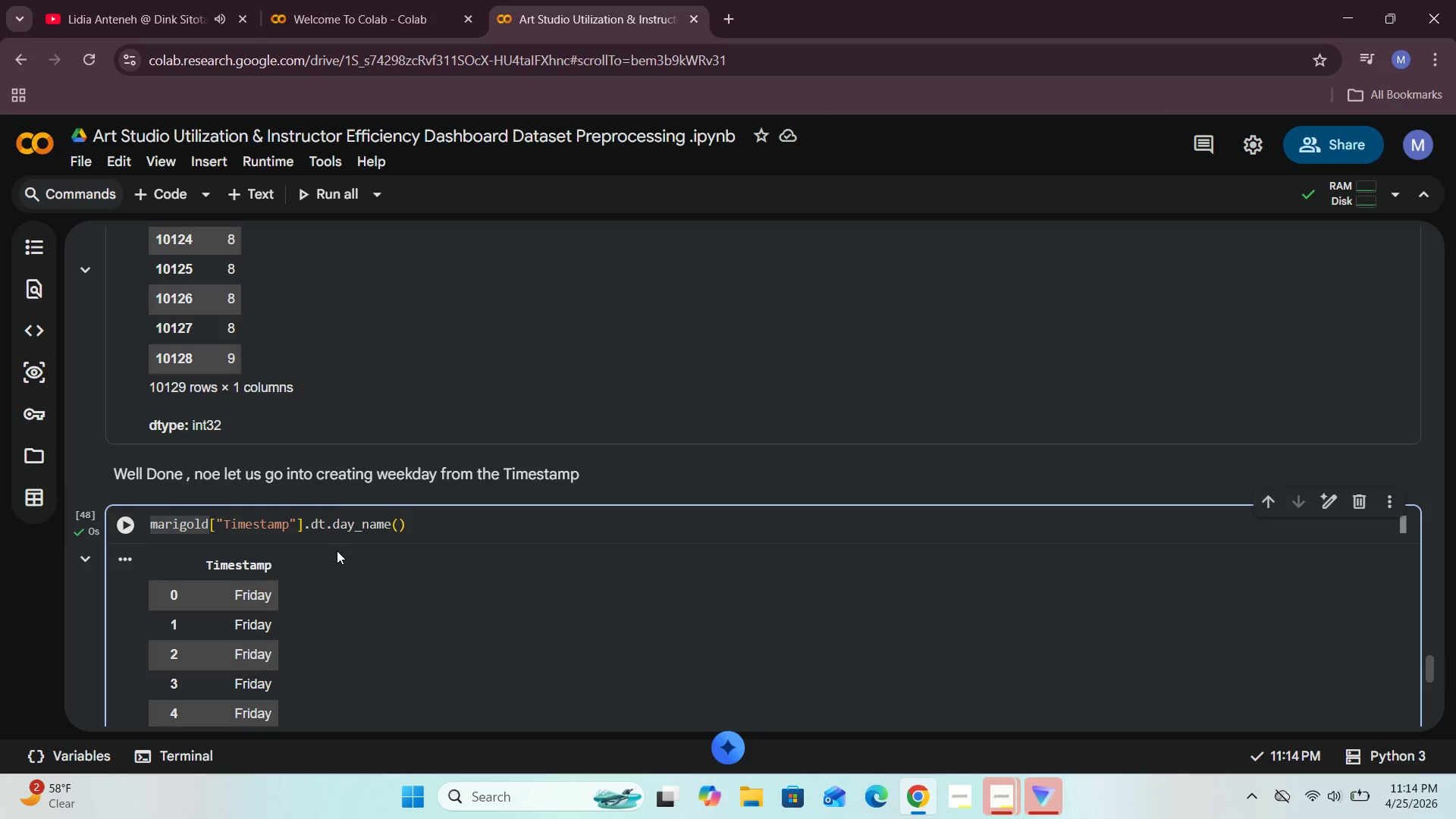 
wait(6.51)
 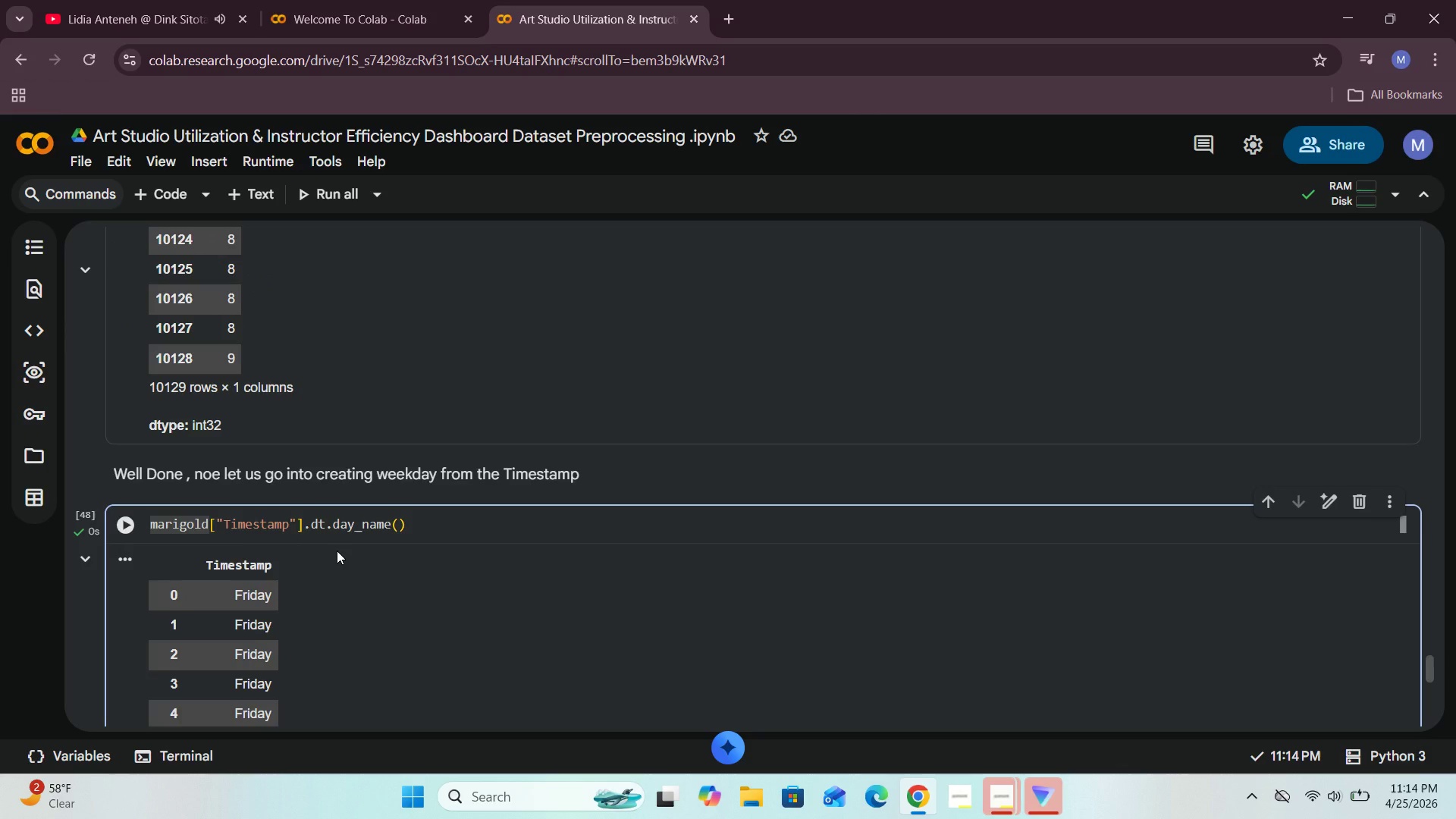 
type(df)
key(Backspace)
key(Backspace)
type(marigold )
key(Backspace)
type([])
 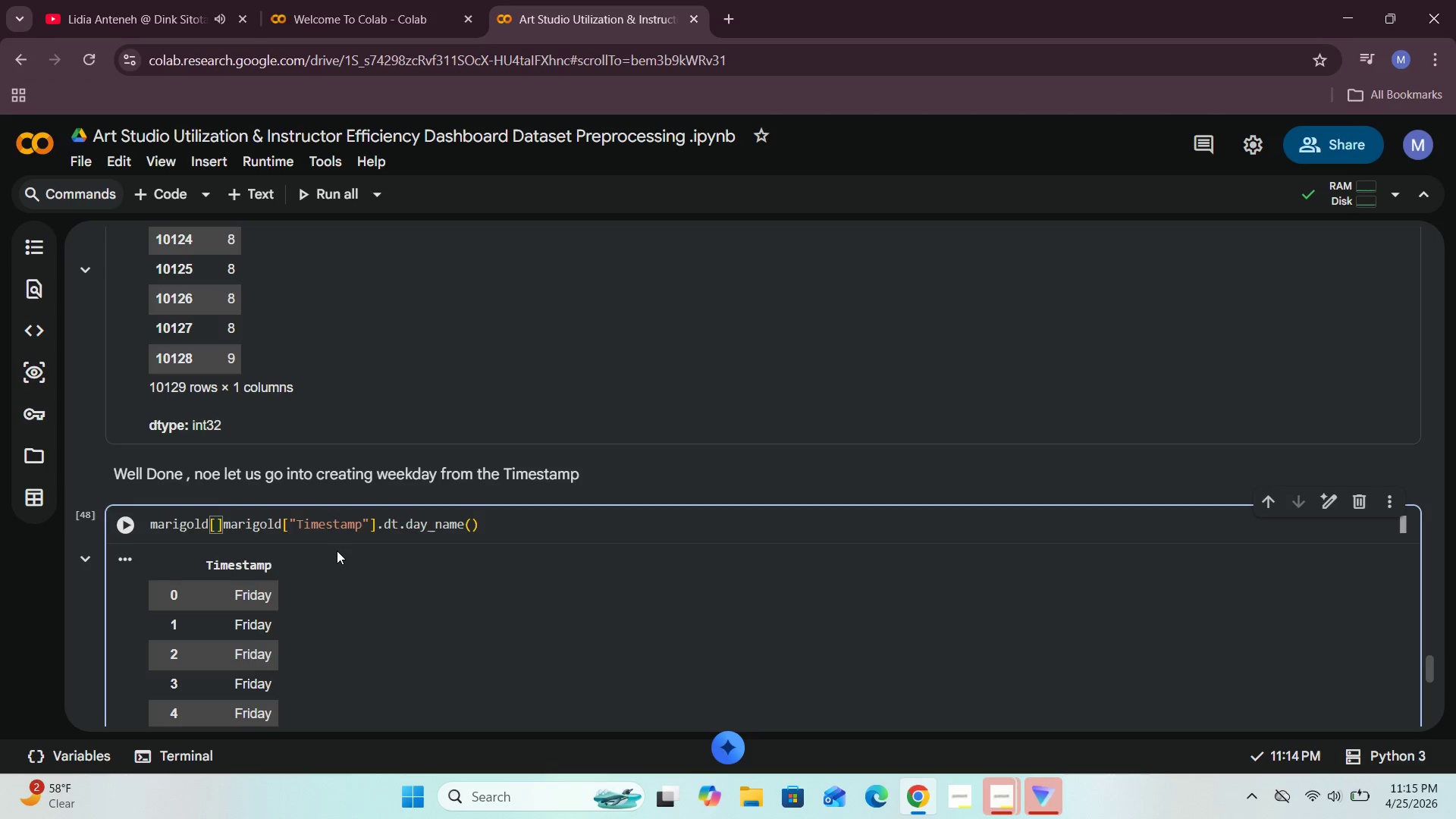 
key(ArrowLeft)
 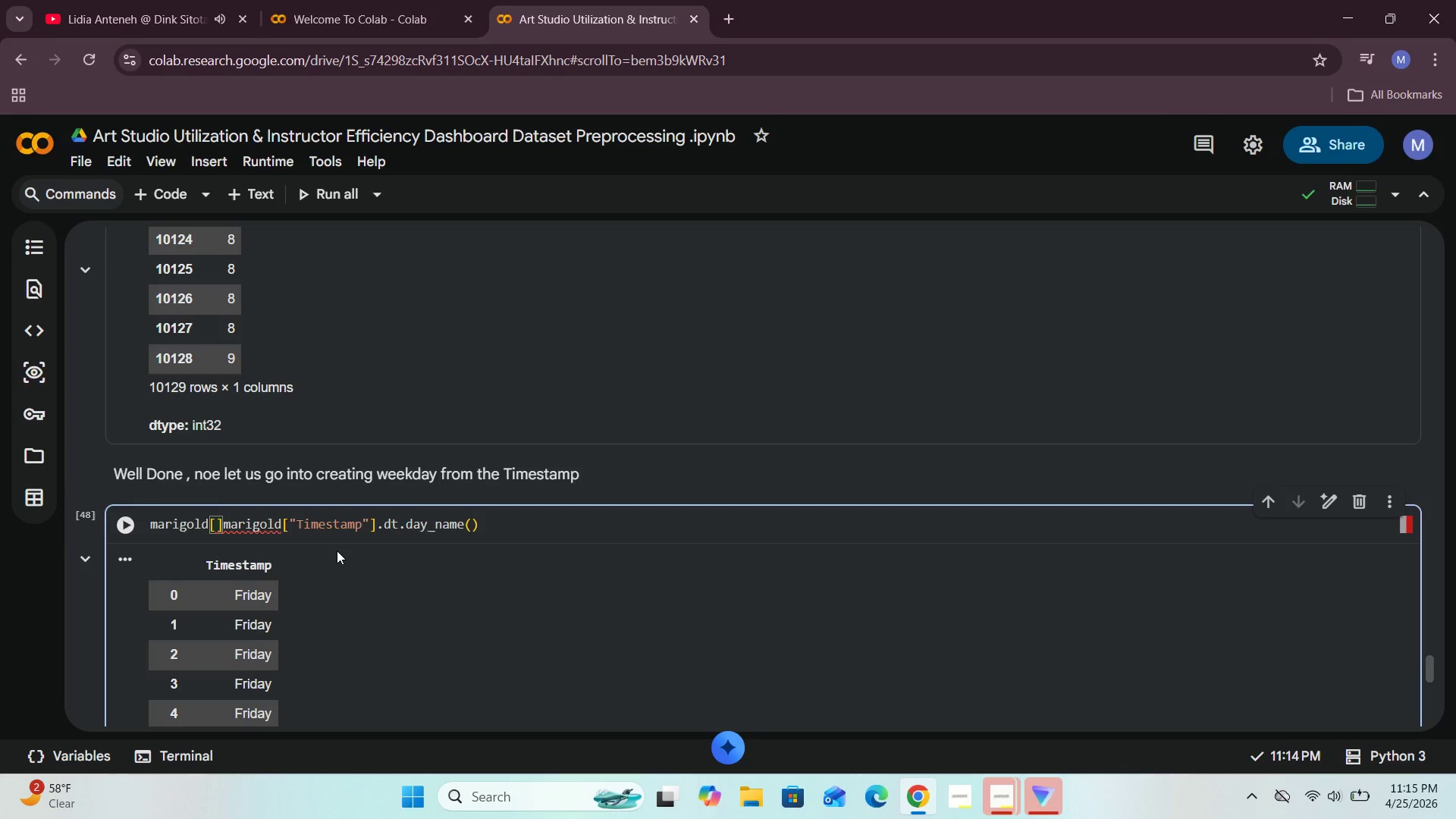 
type("Weekday)
 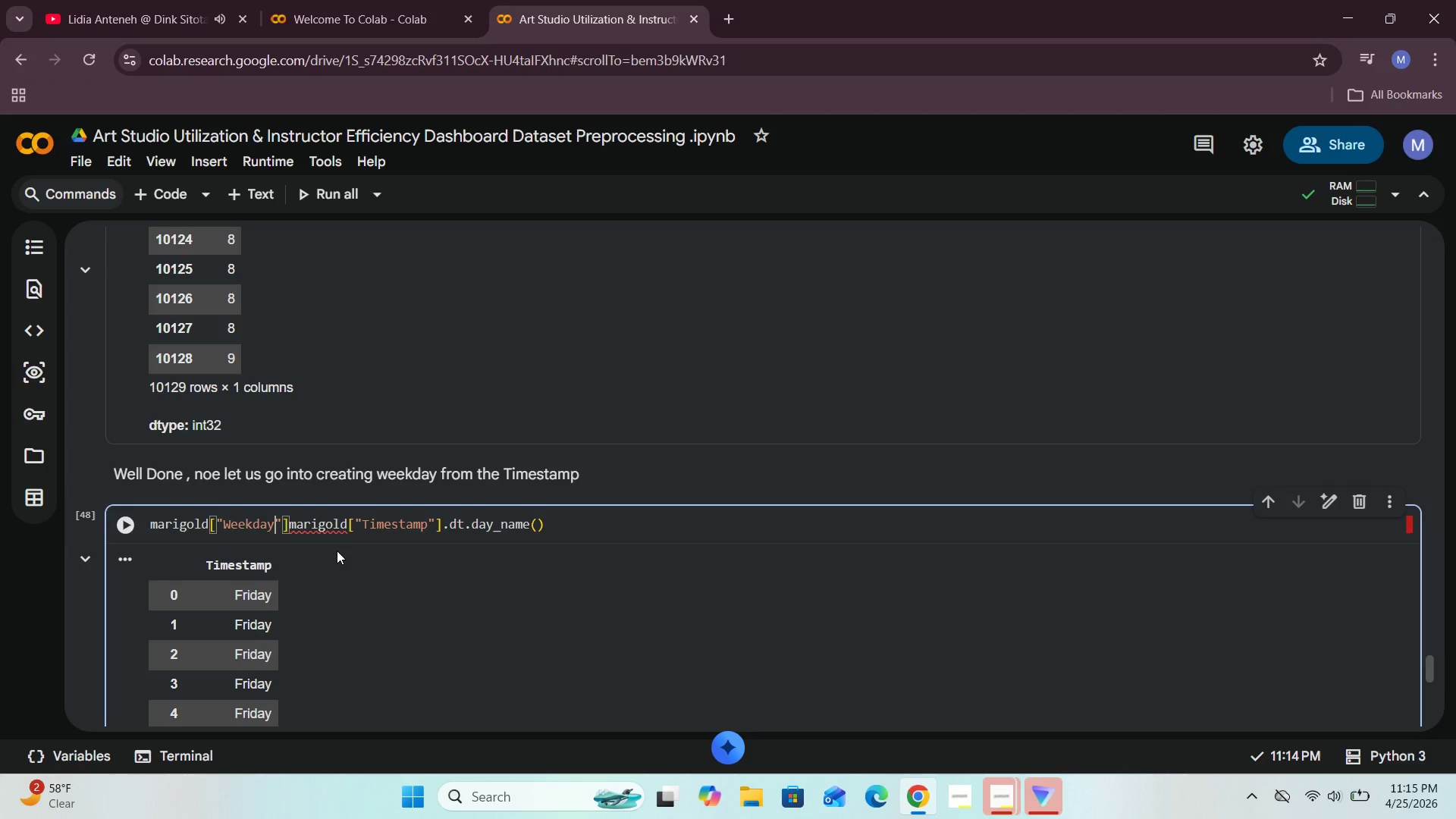 
key(ArrowRight)
 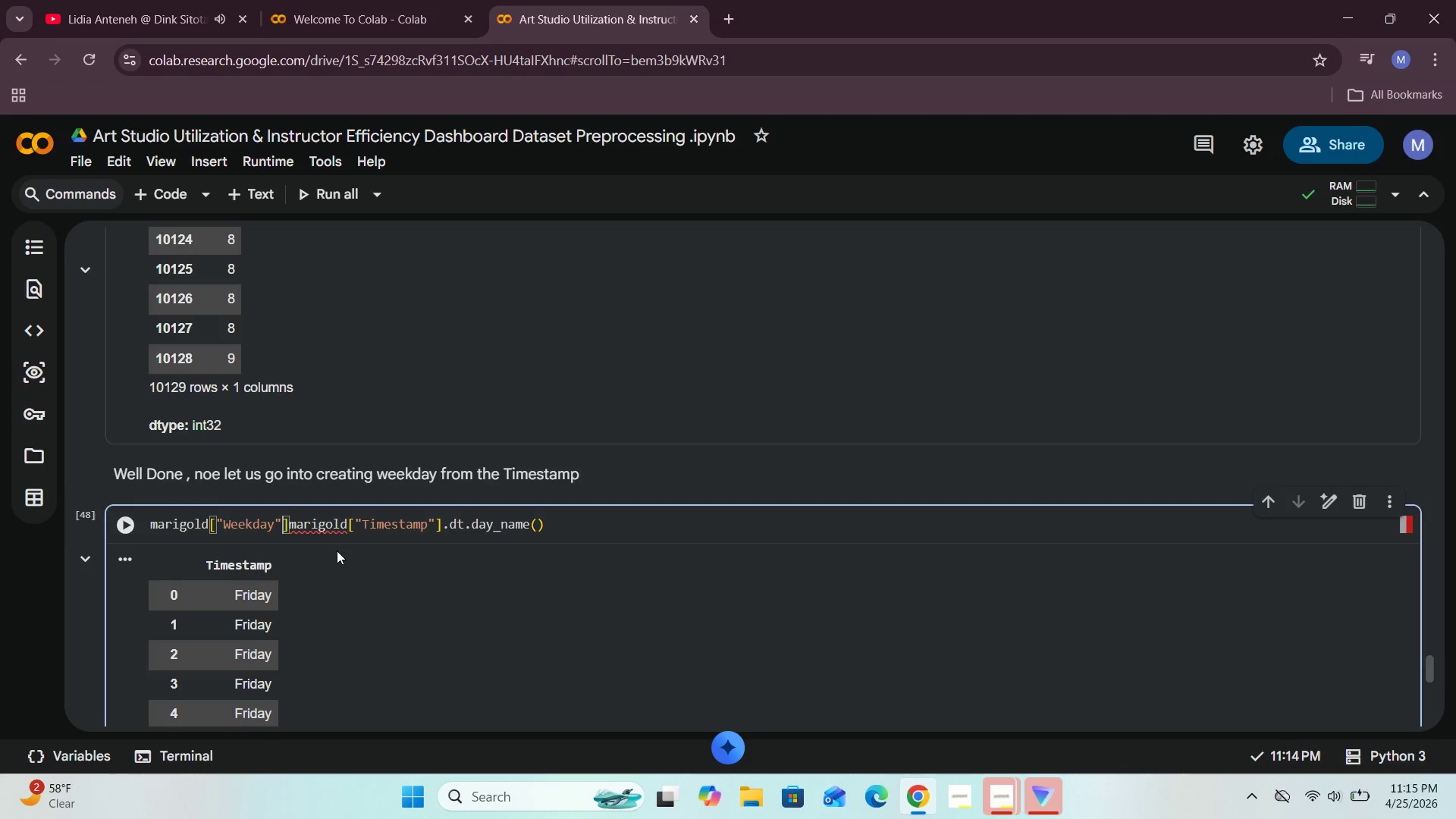 
key(ArrowRight)
 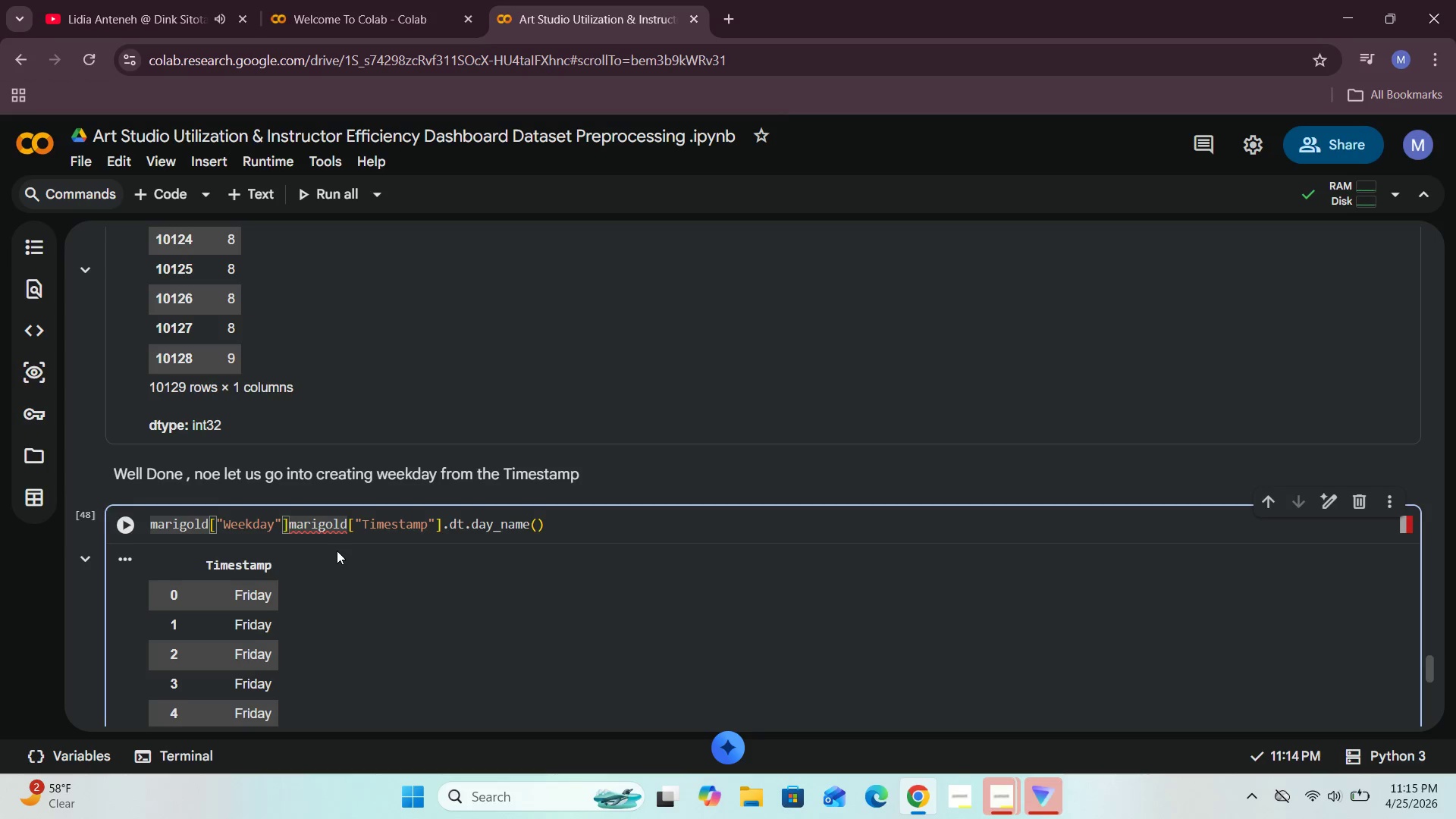 
key(Space)
 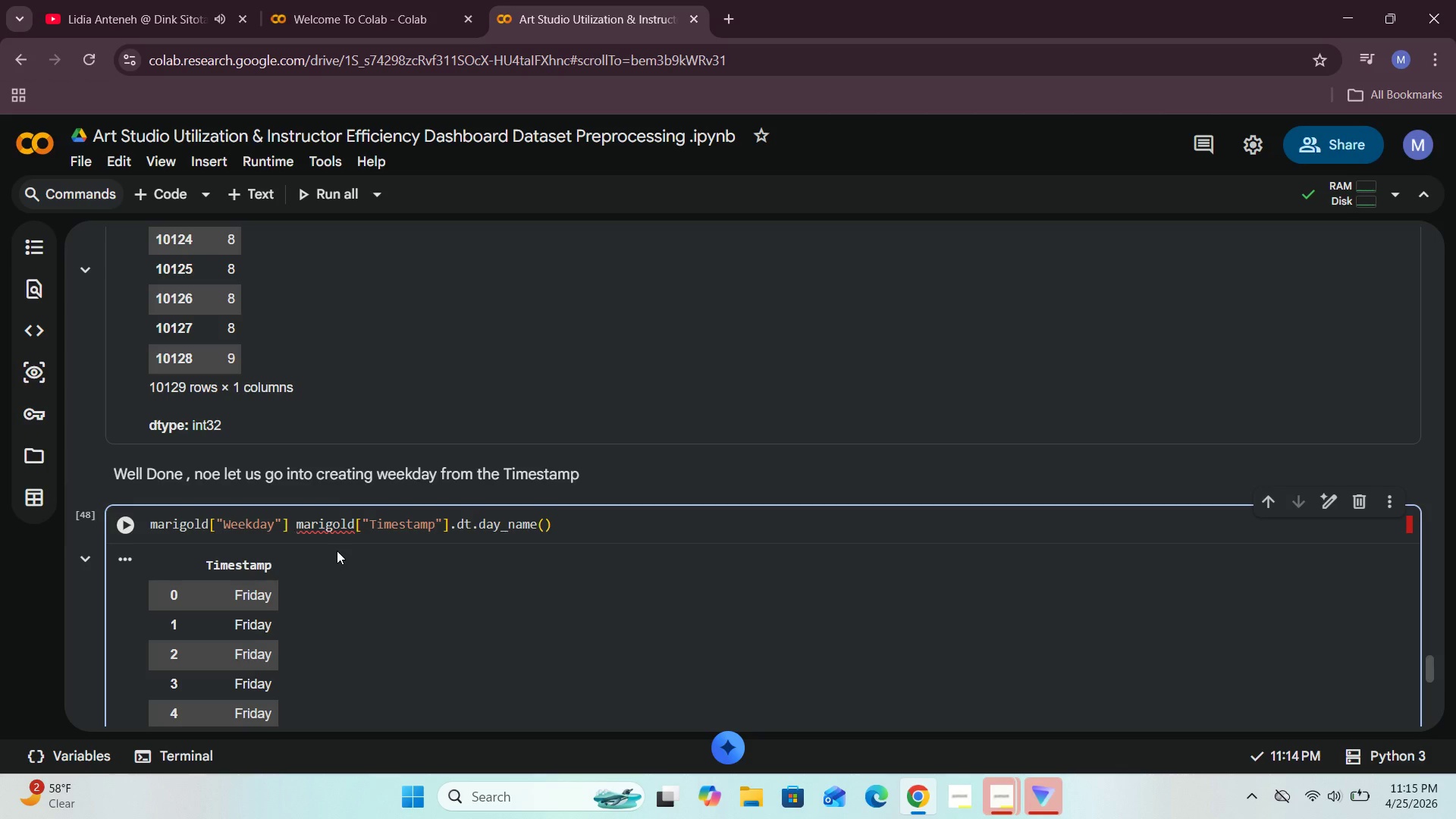 
key(Equal)
 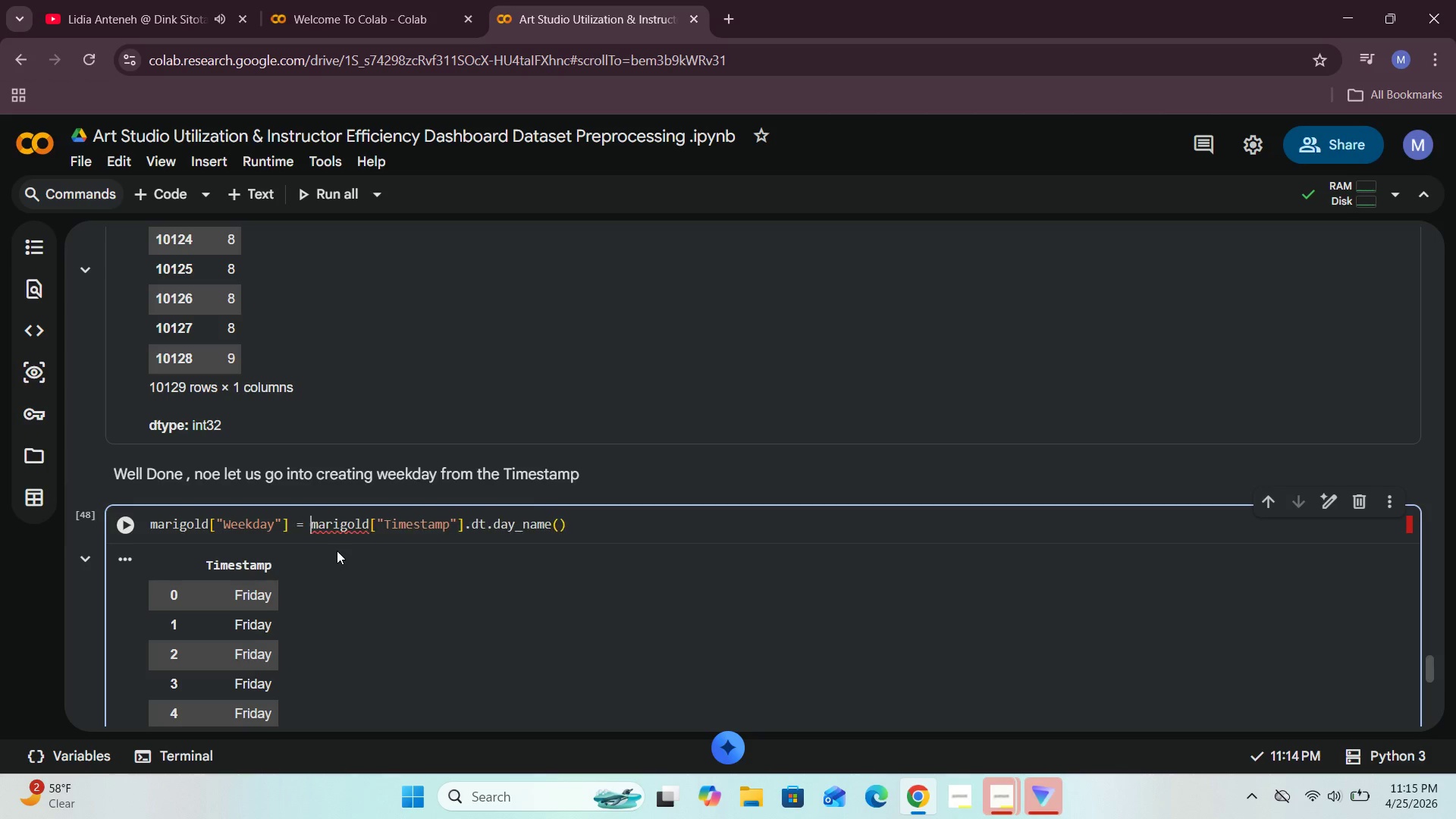 
key(Space)
 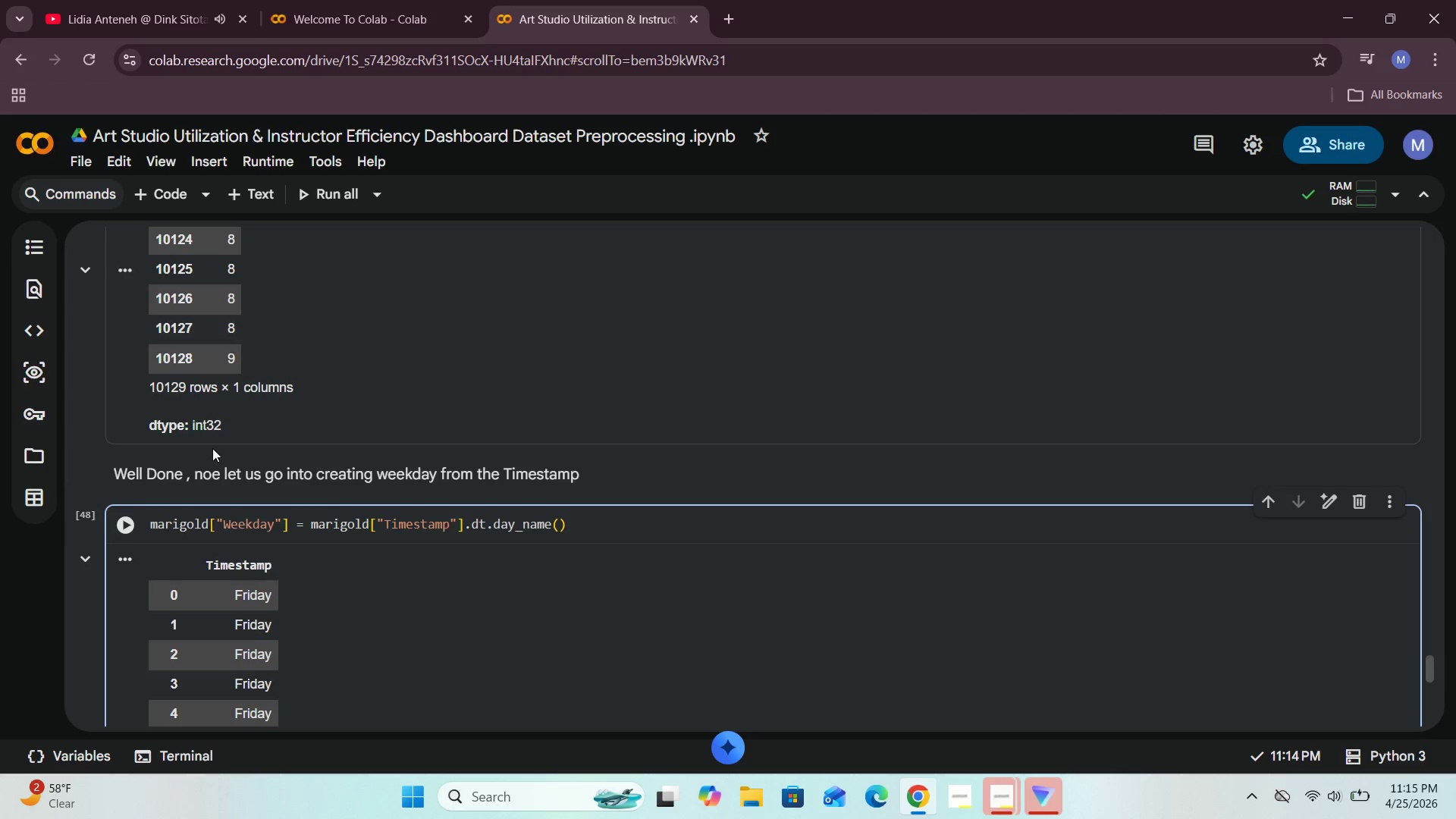 
left_click([125, 519])
 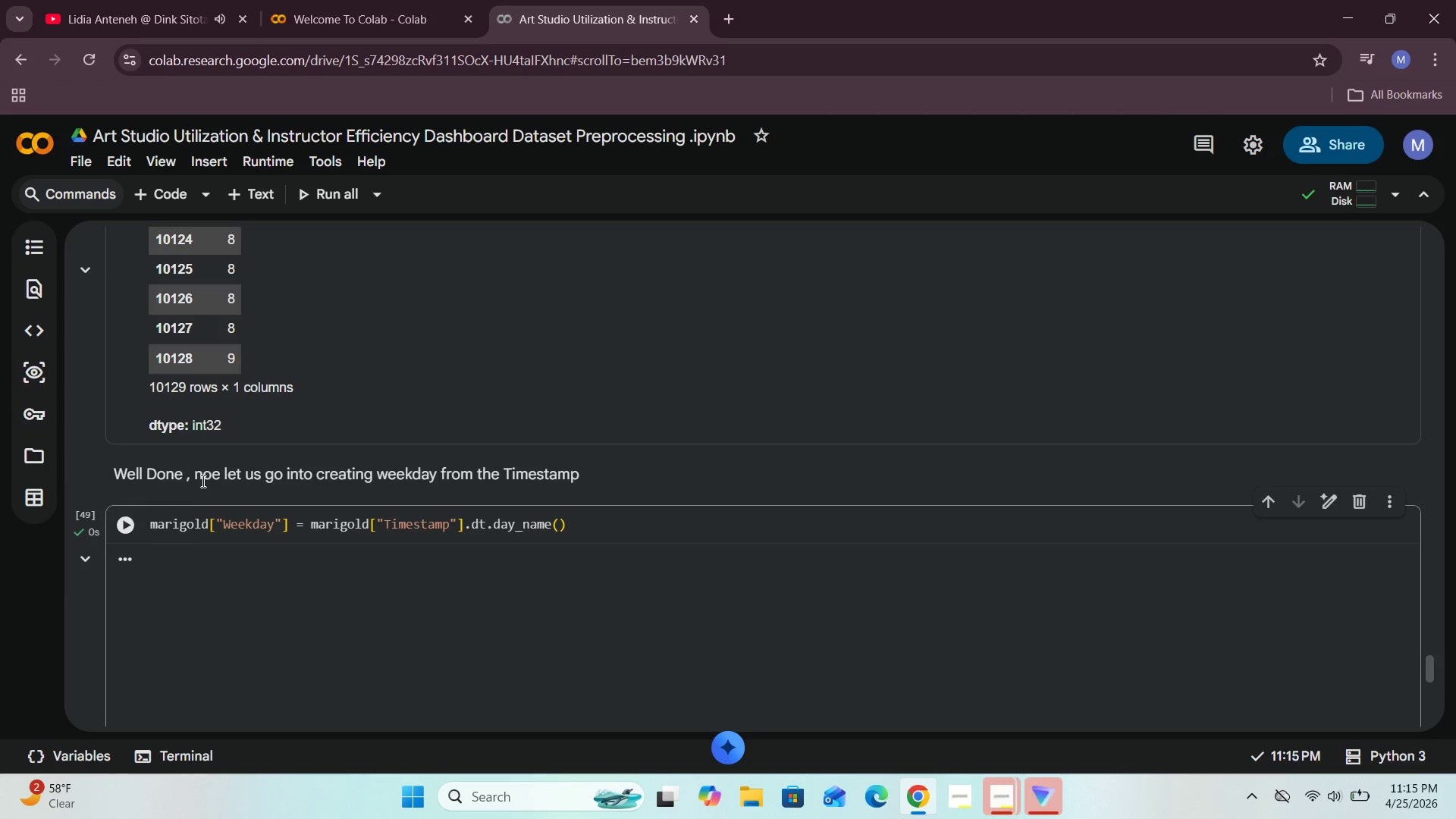 
scroll: coordinate [202, 481], scroll_direction: down, amount: 2.0
 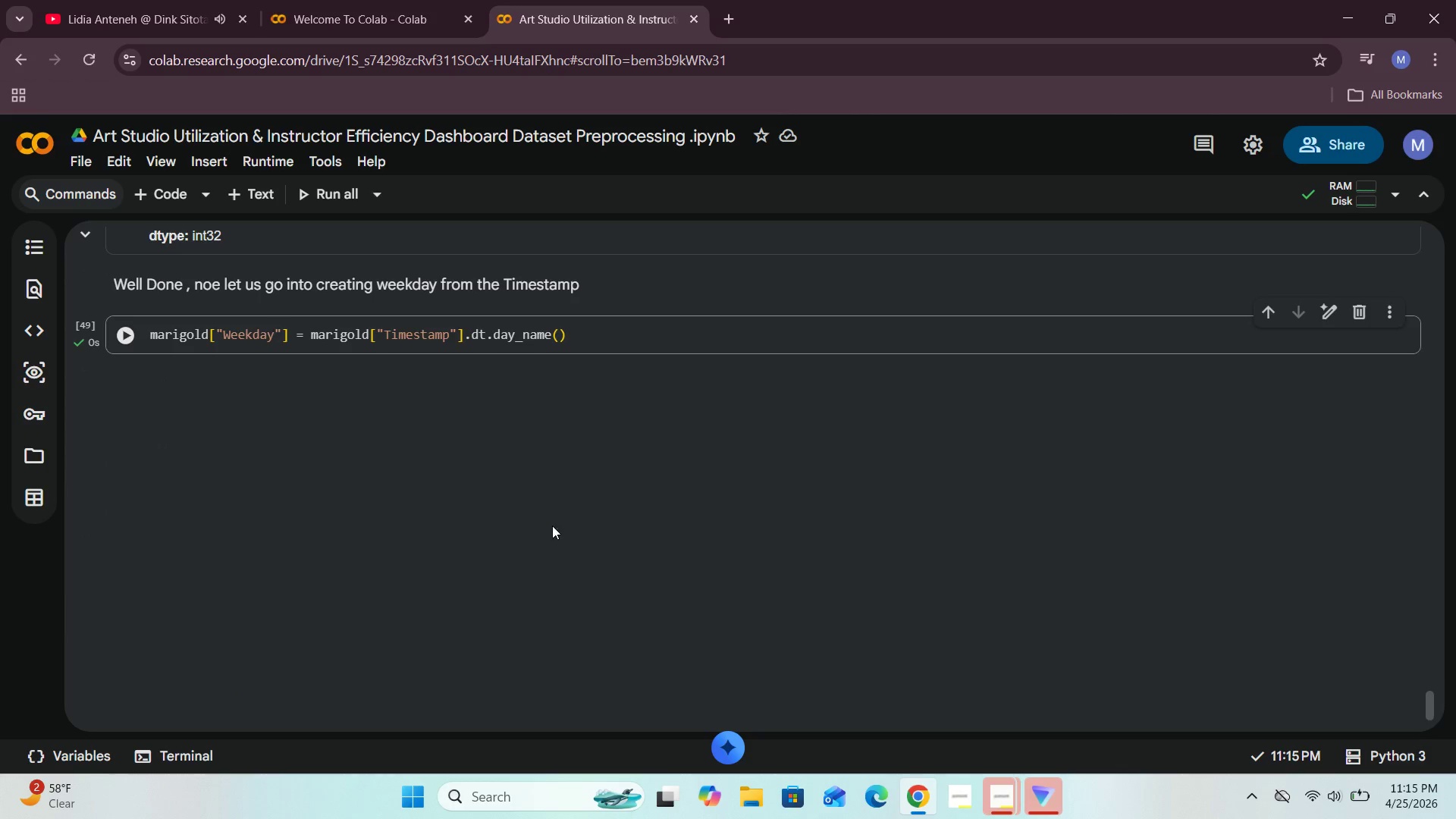 
wait(6.02)
 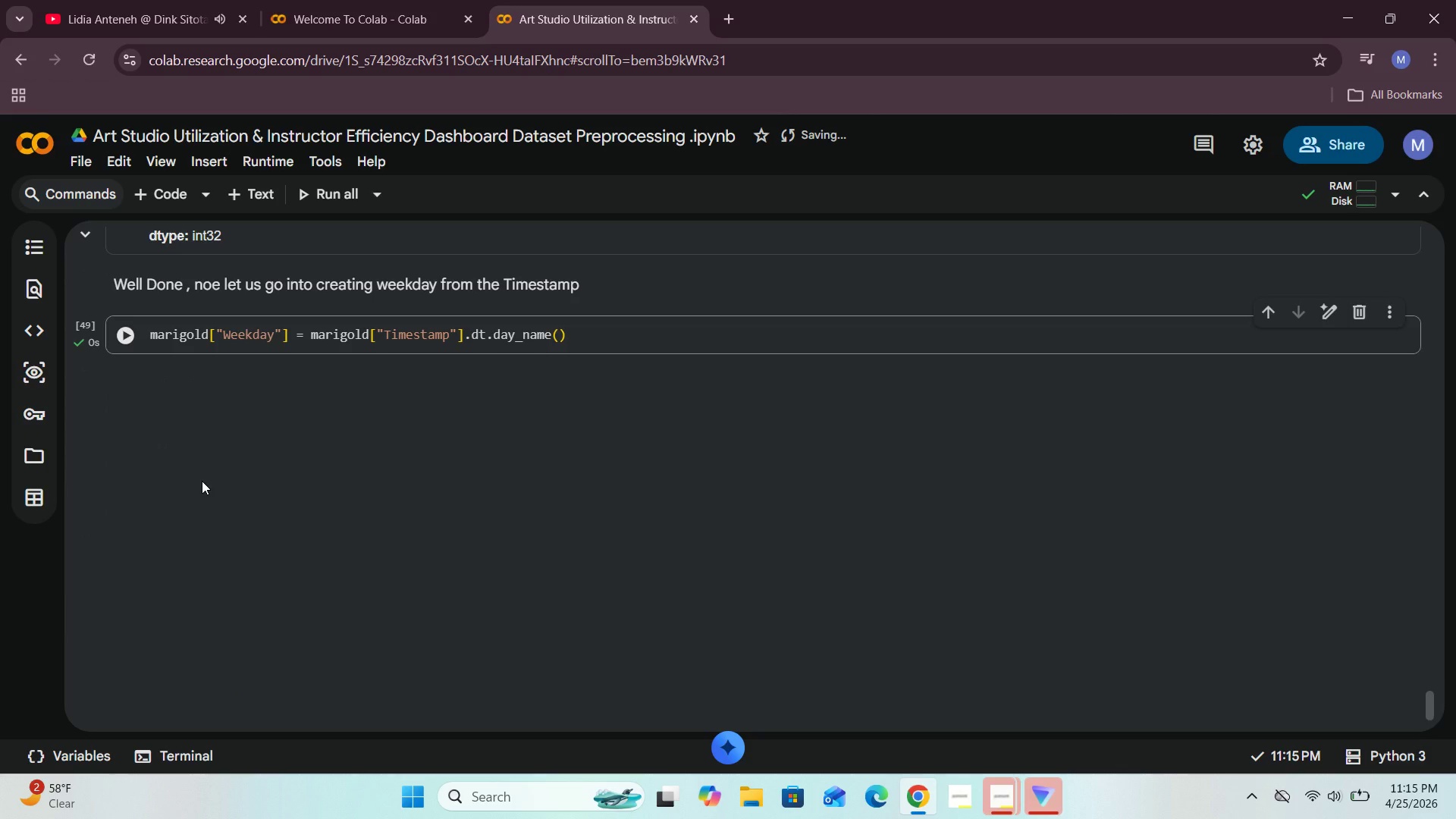 
left_click([952, 715])